 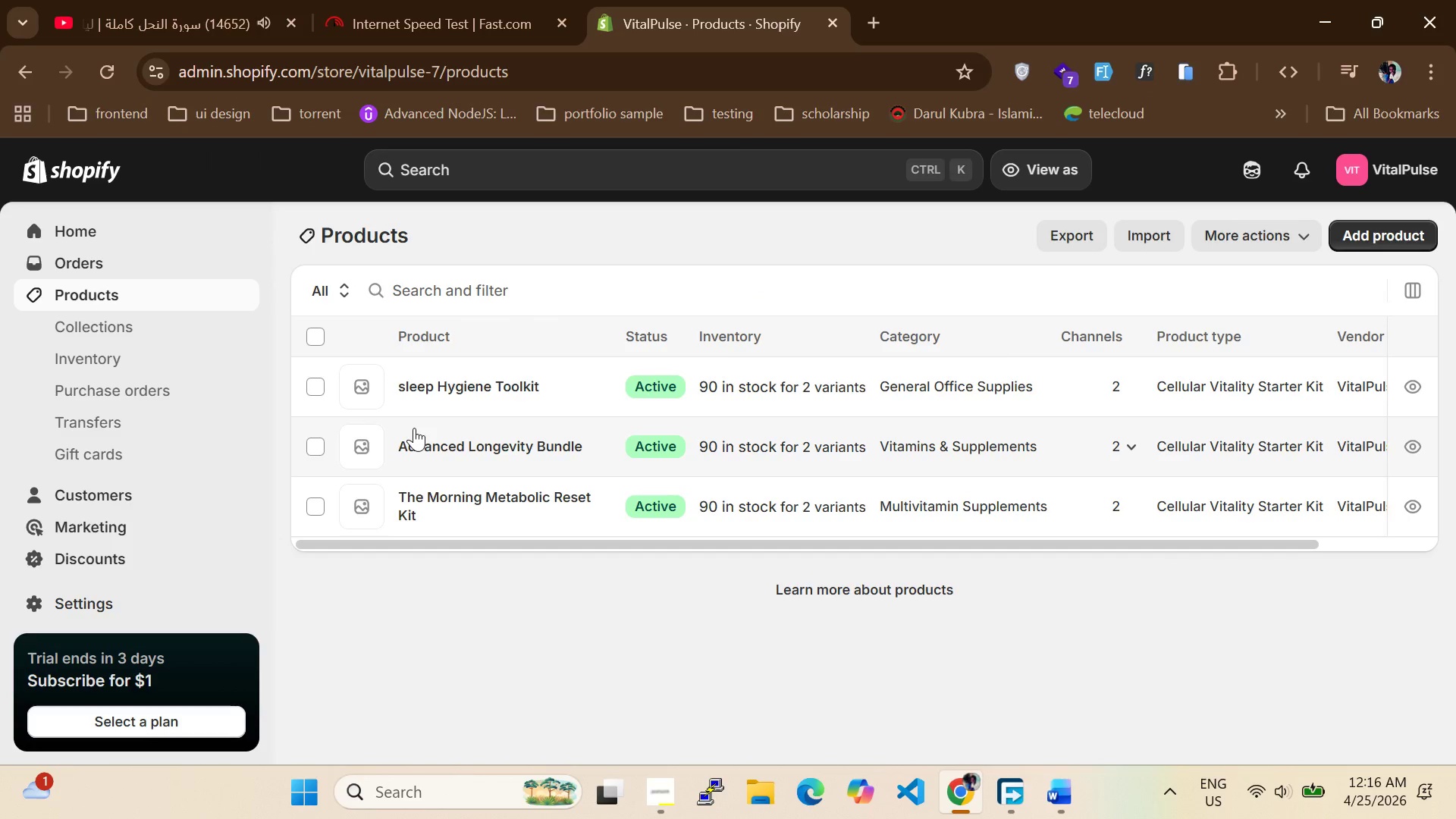 
left_click([1379, 240])
 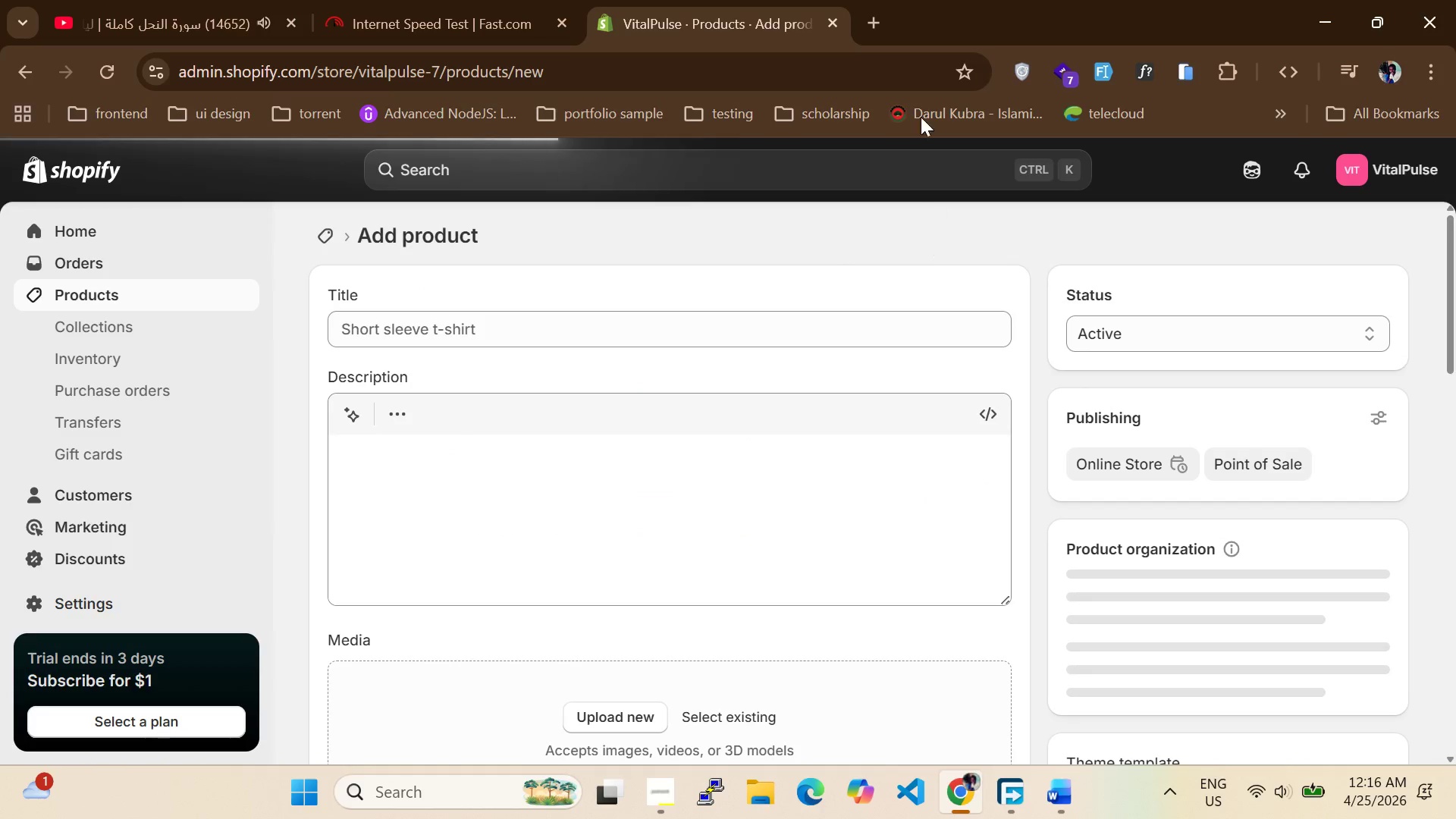 
mouse_move([563, 529])
 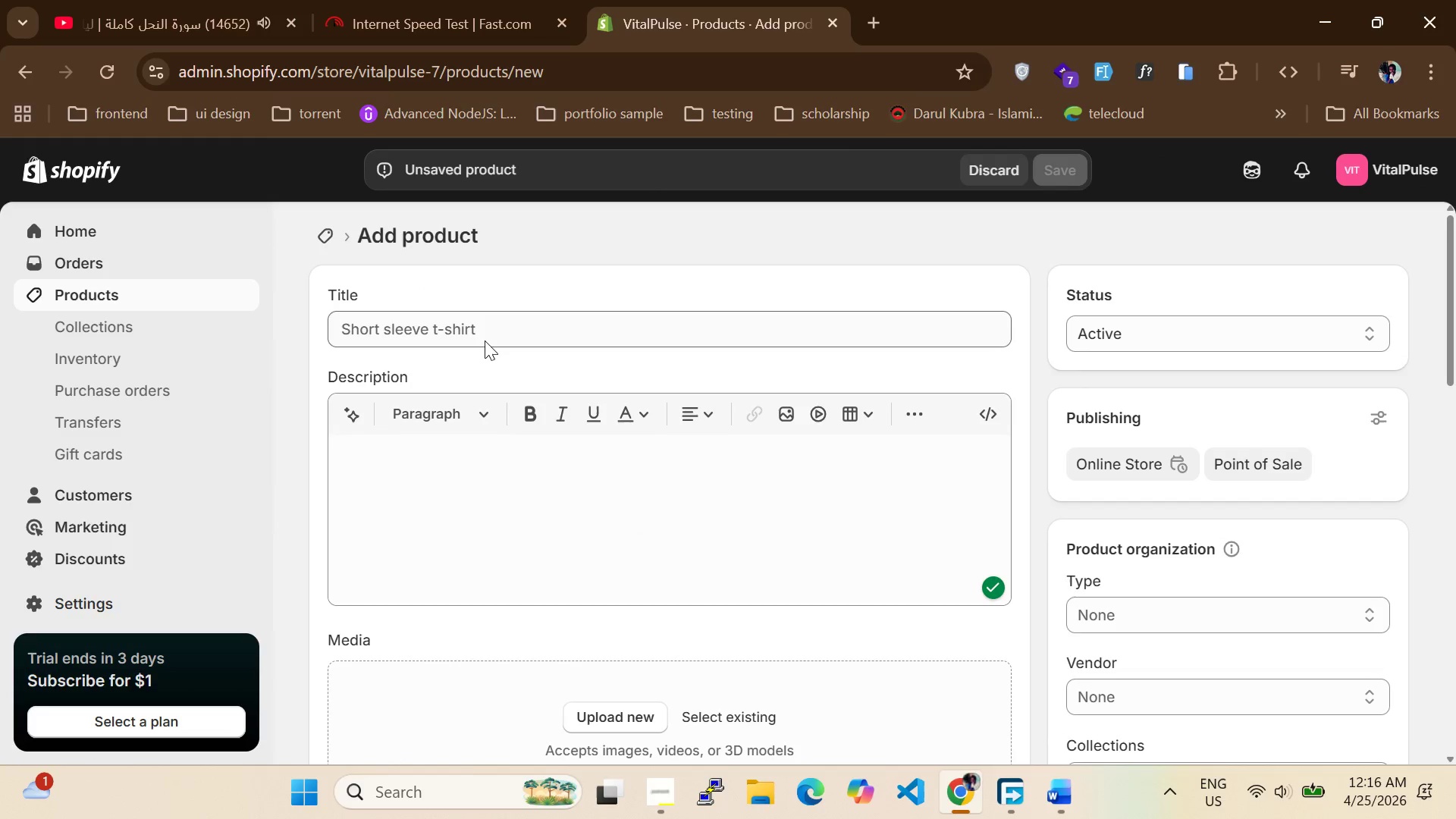 
left_click([485, 337])
 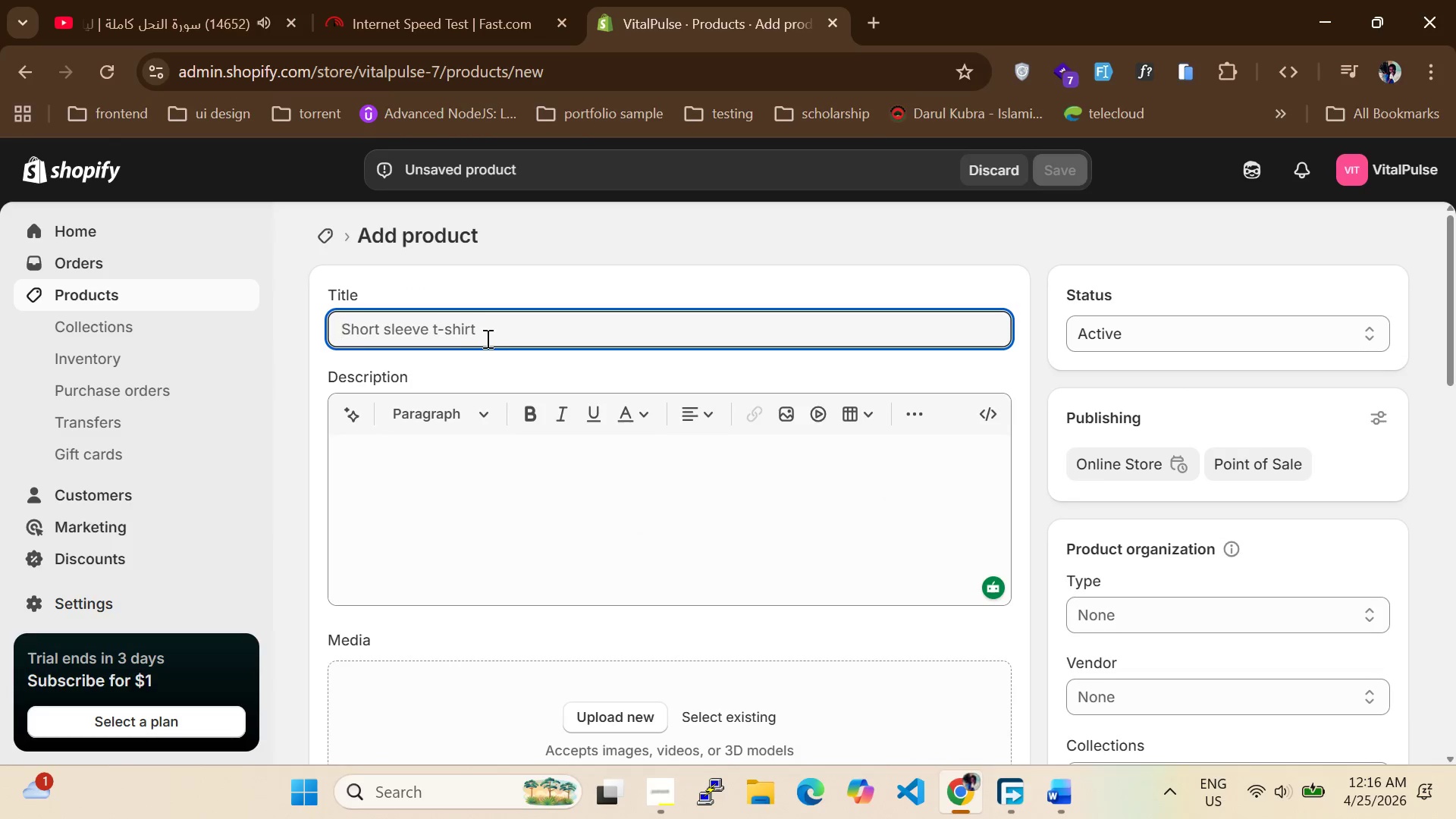 
type(Cellular Vitality S)
key(Backspace)
type(Daily Focus Kit)
 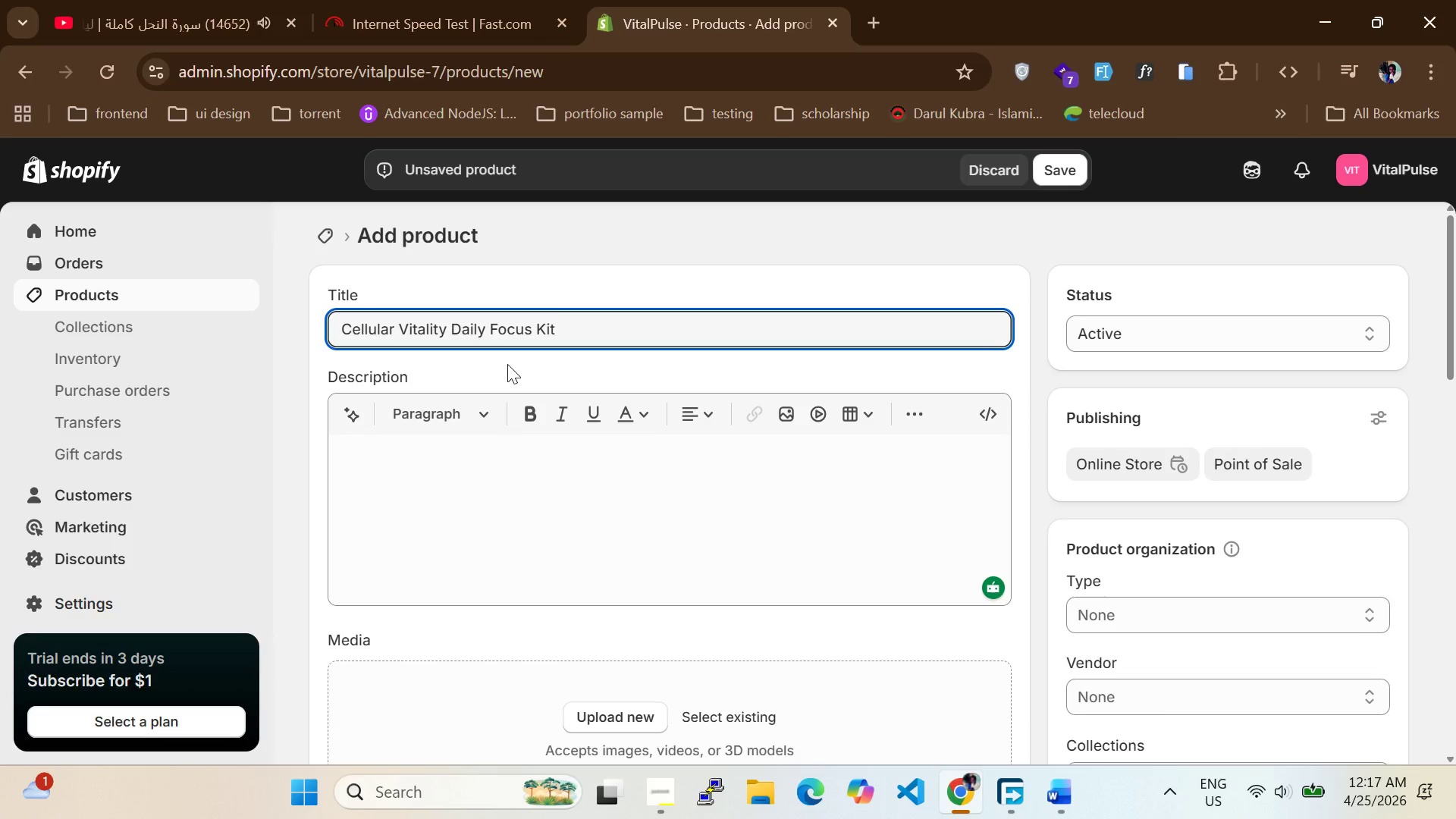 
left_click_drag(start_coordinate=[574, 326], to_coordinate=[300, 321])
 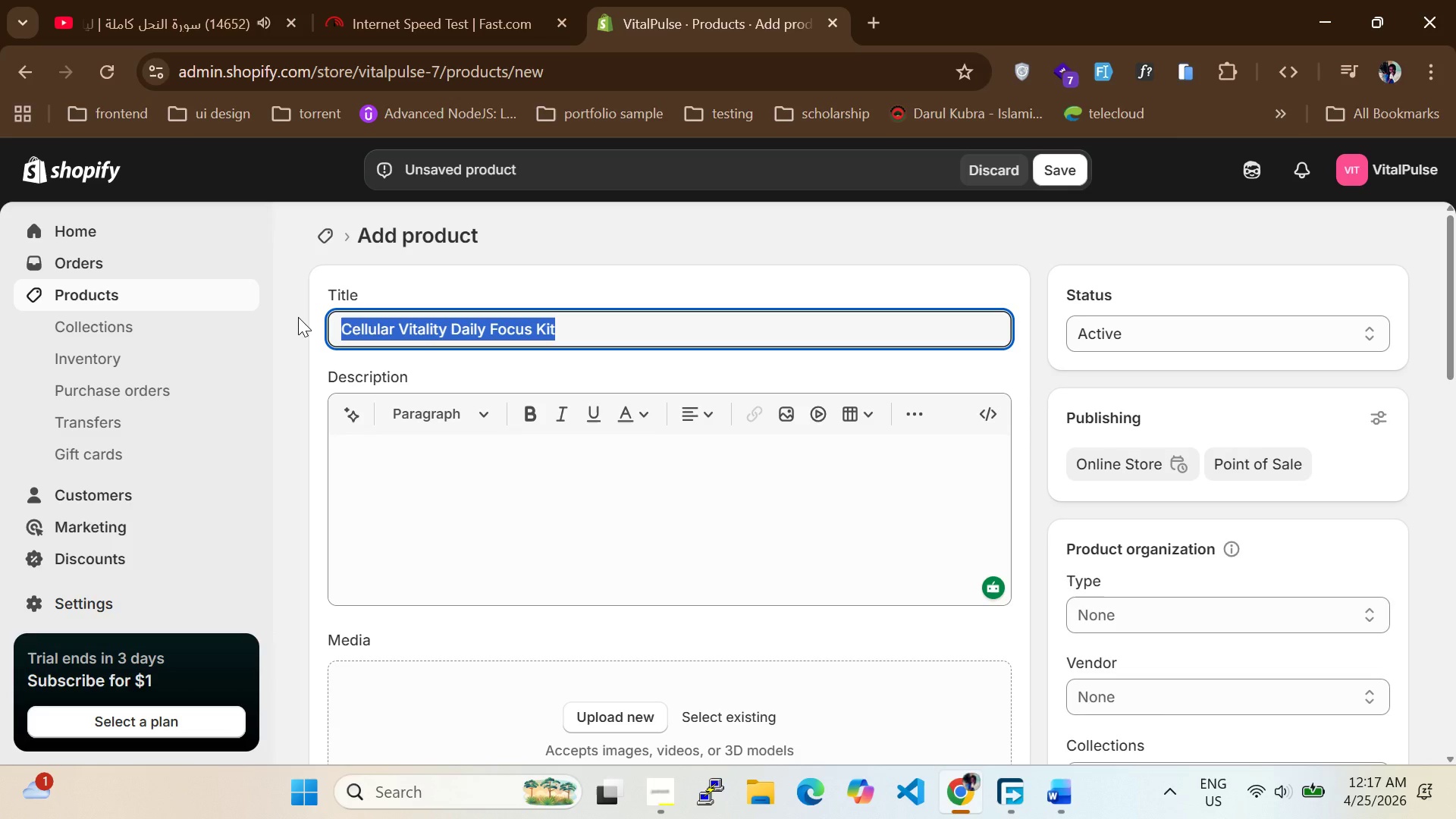 
hold_key(key=ControlLeft, duration=0.78)
 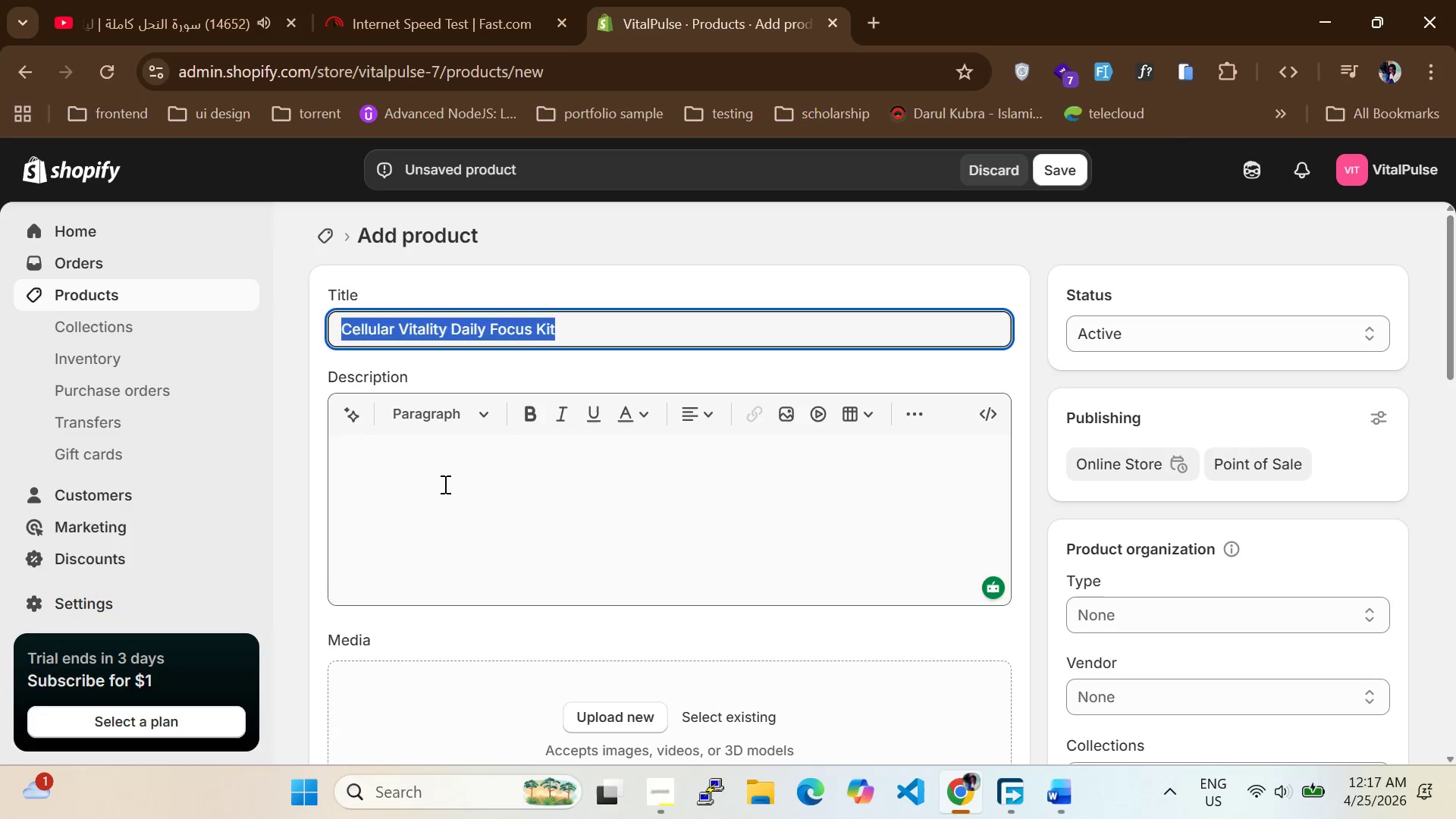 
hold_key(key=C, duration=0.36)
 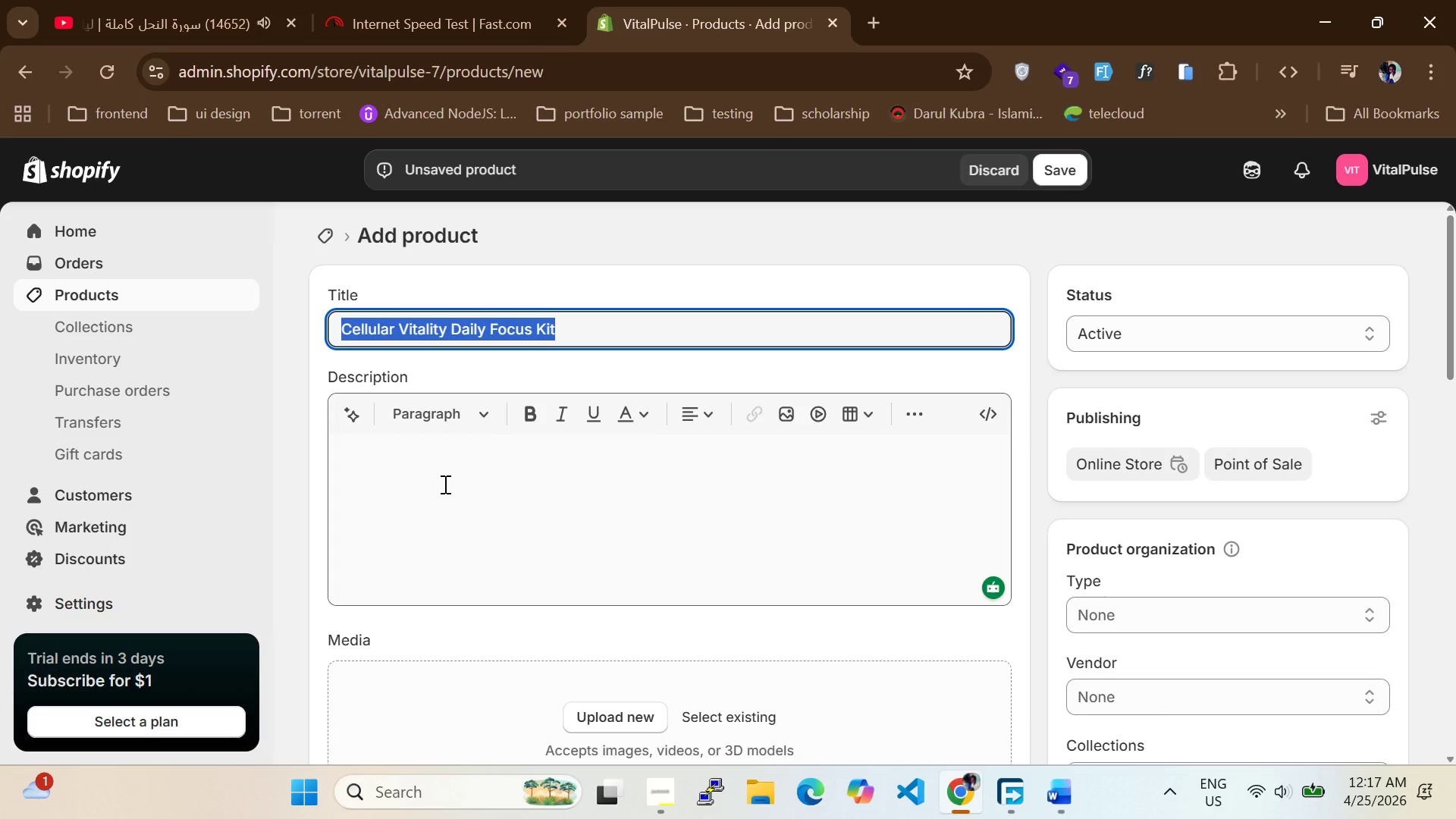 
left_click([444, 484])
 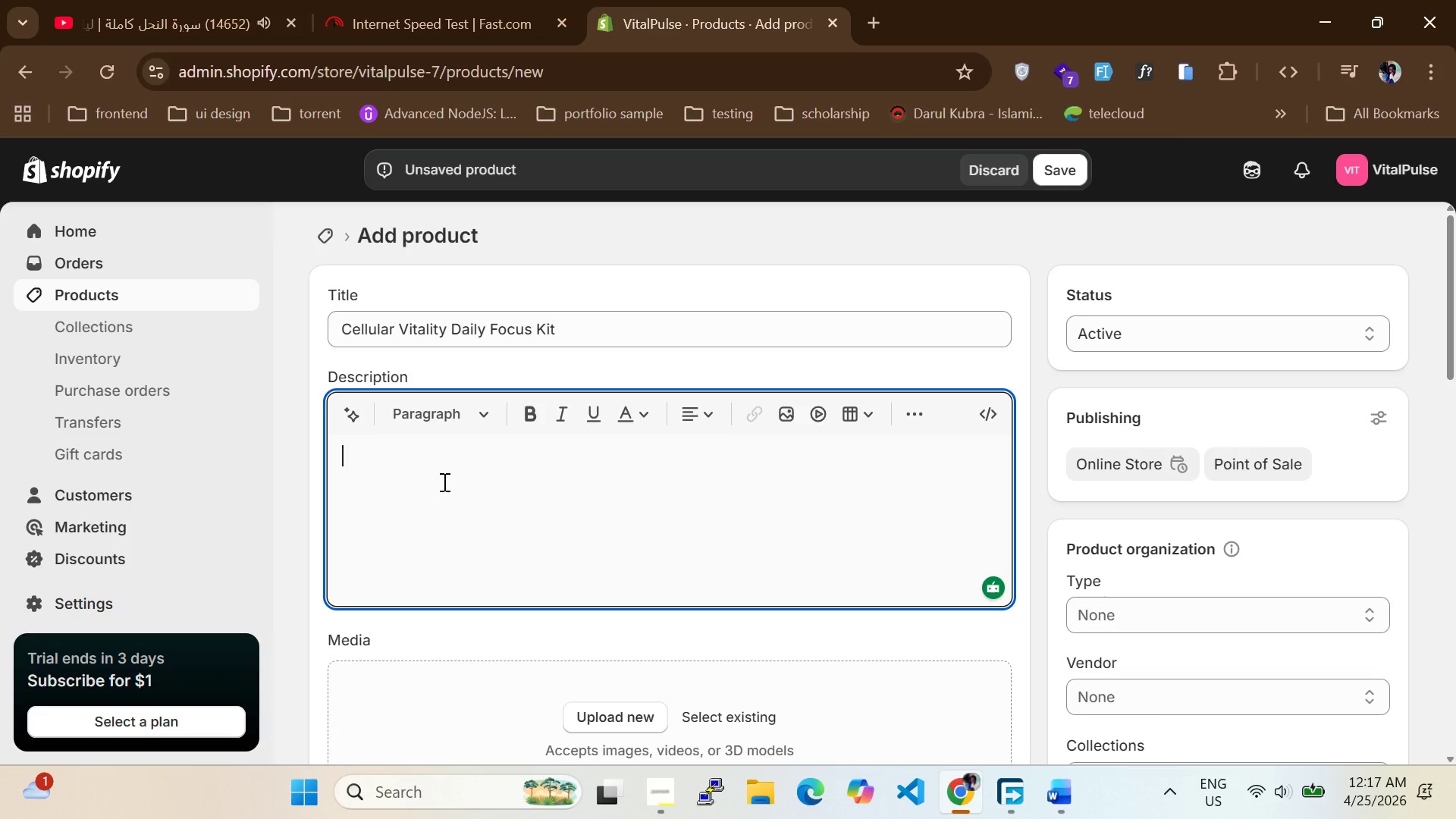 
key(Control+V)
 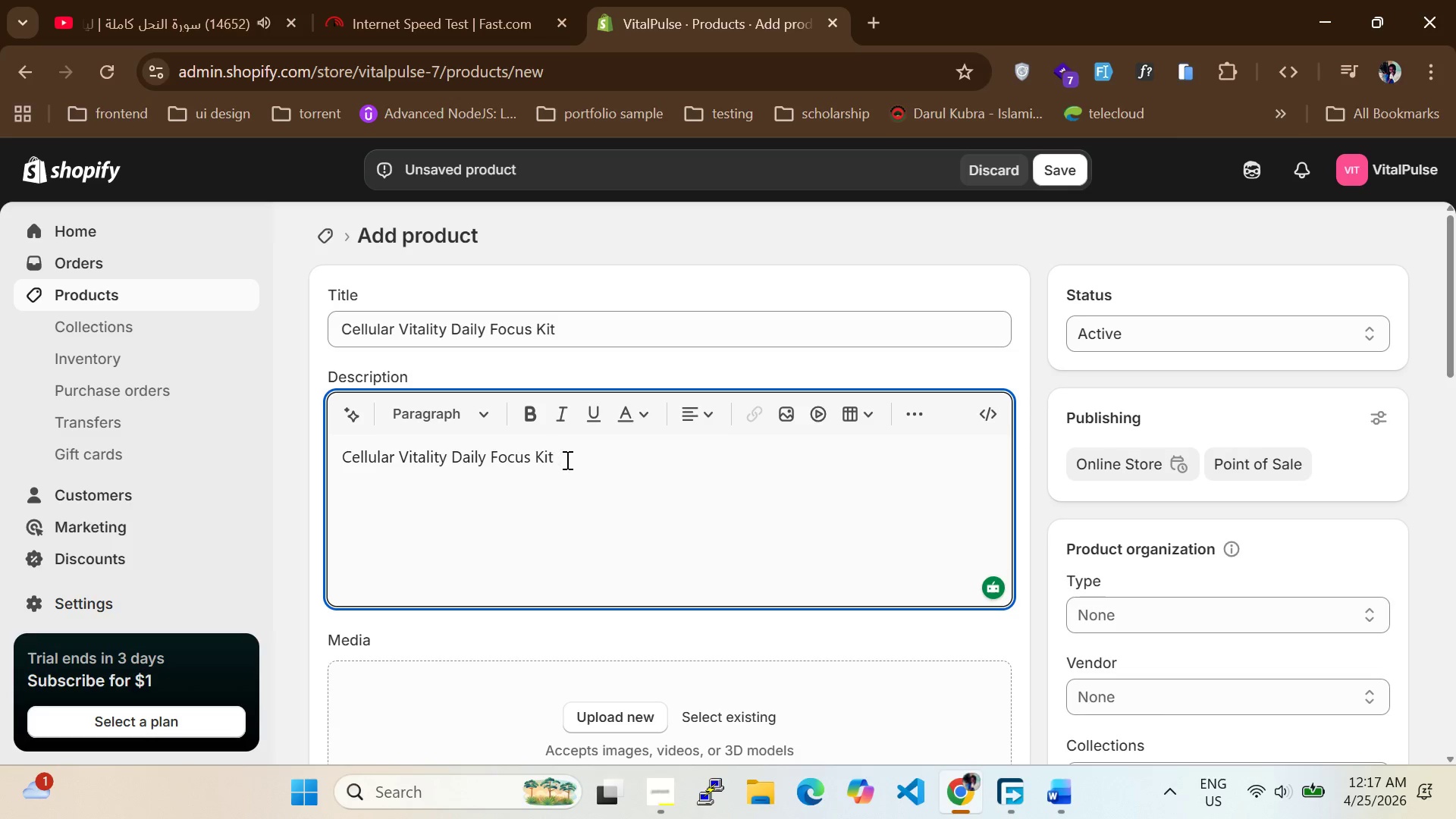 
left_click_drag(start_coordinate=[566, 460], to_coordinate=[308, 421])
 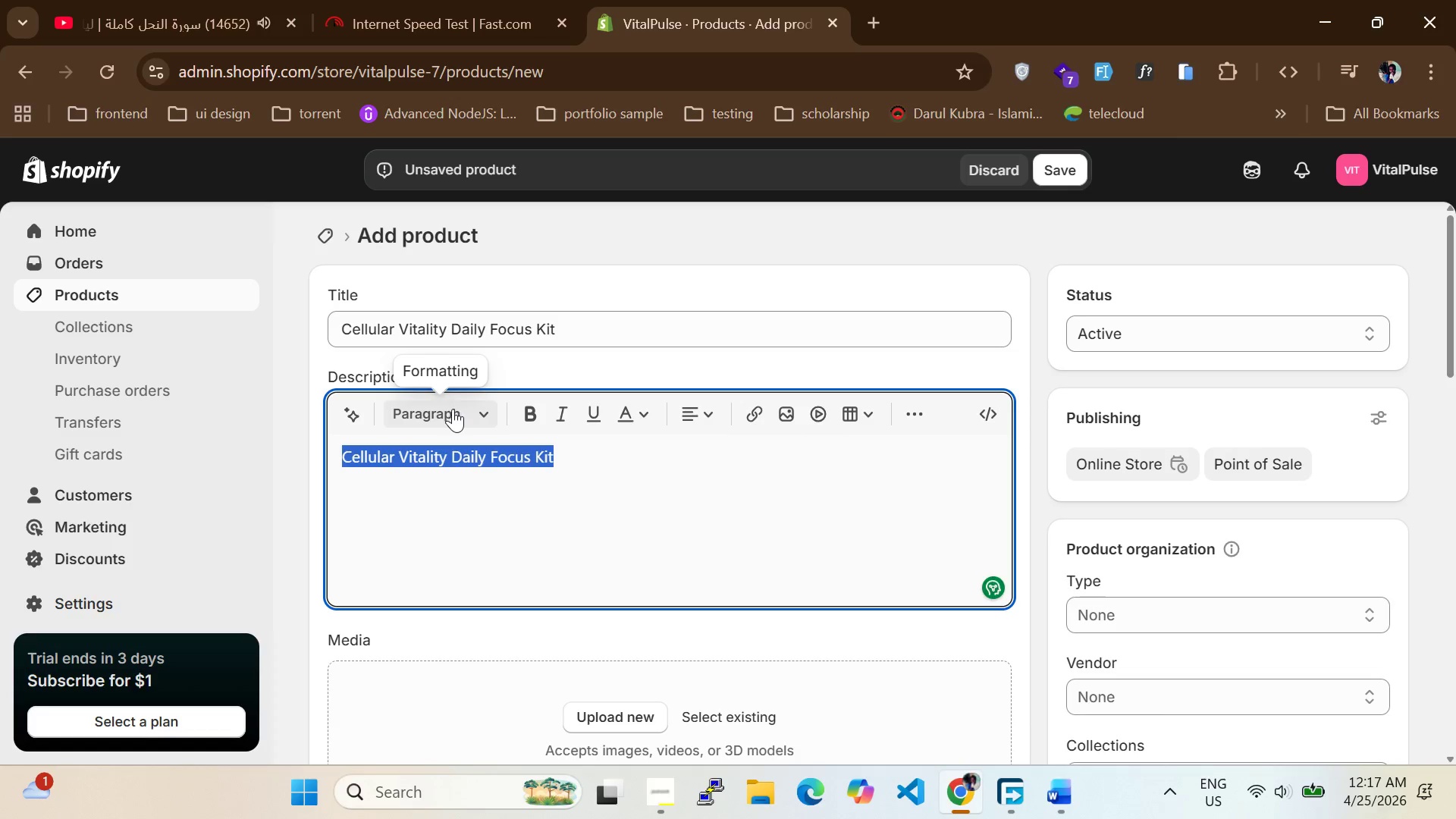 
left_click([453, 409])
 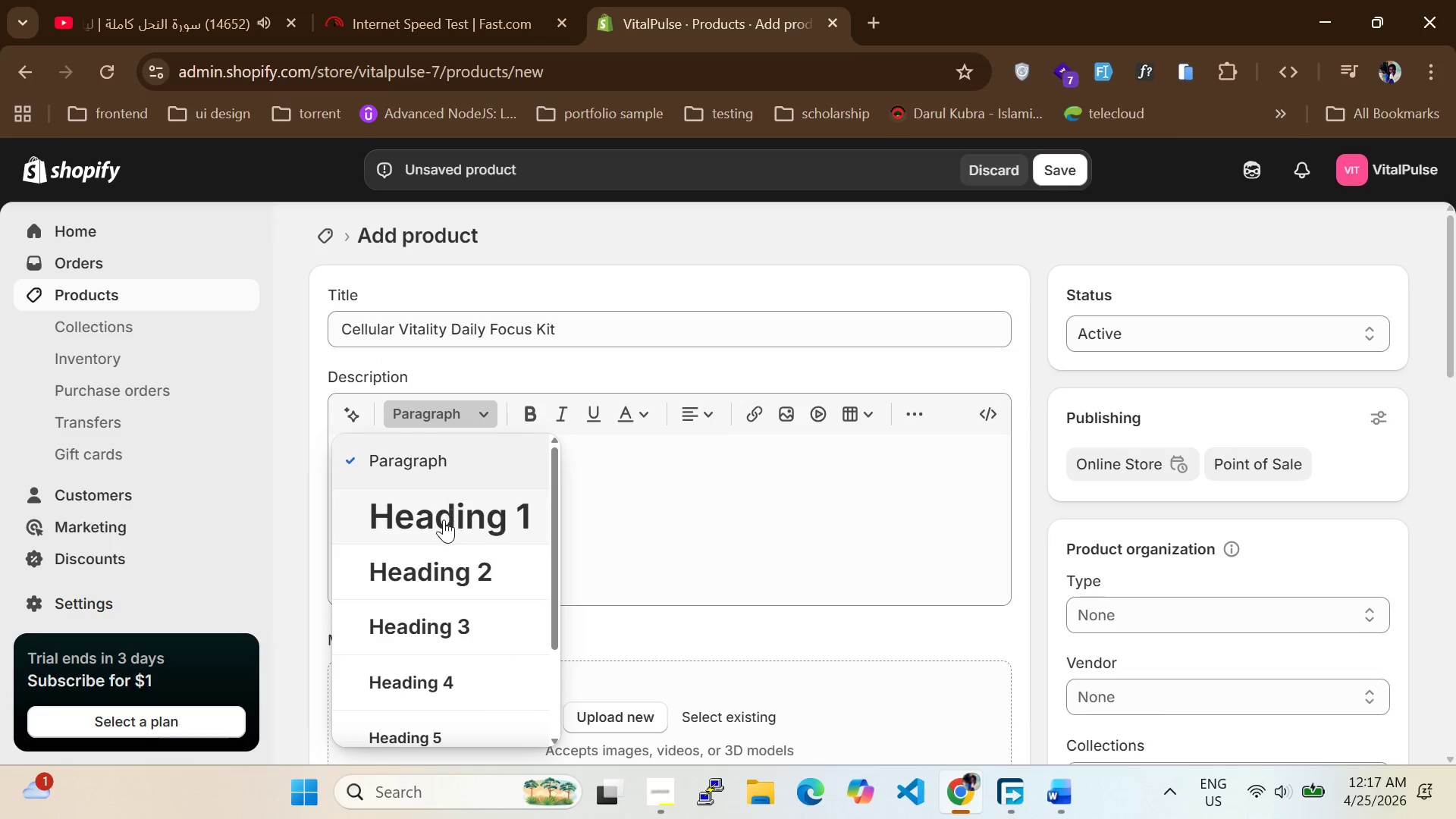 
left_click([444, 524])
 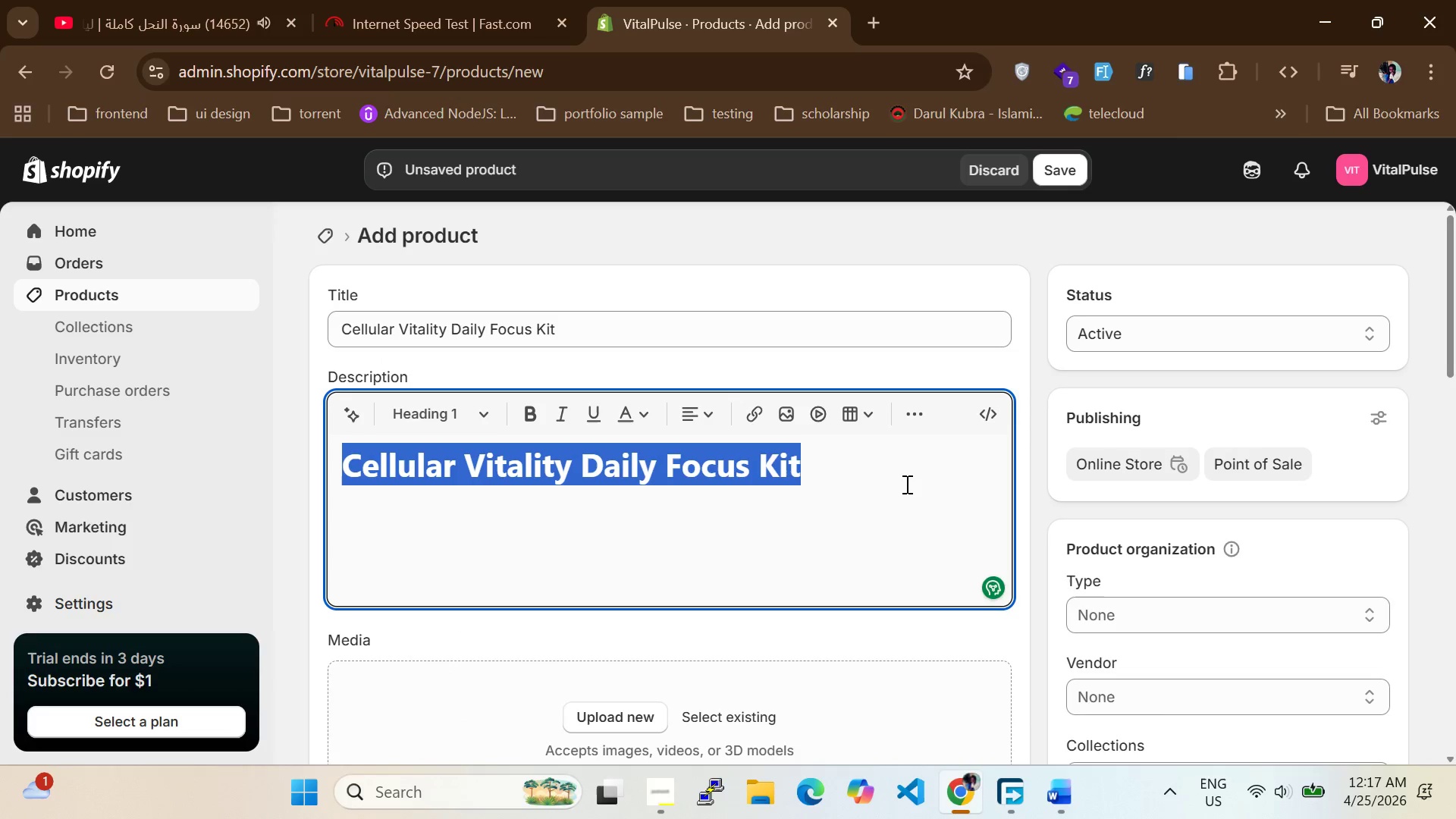 
left_click([898, 479])
 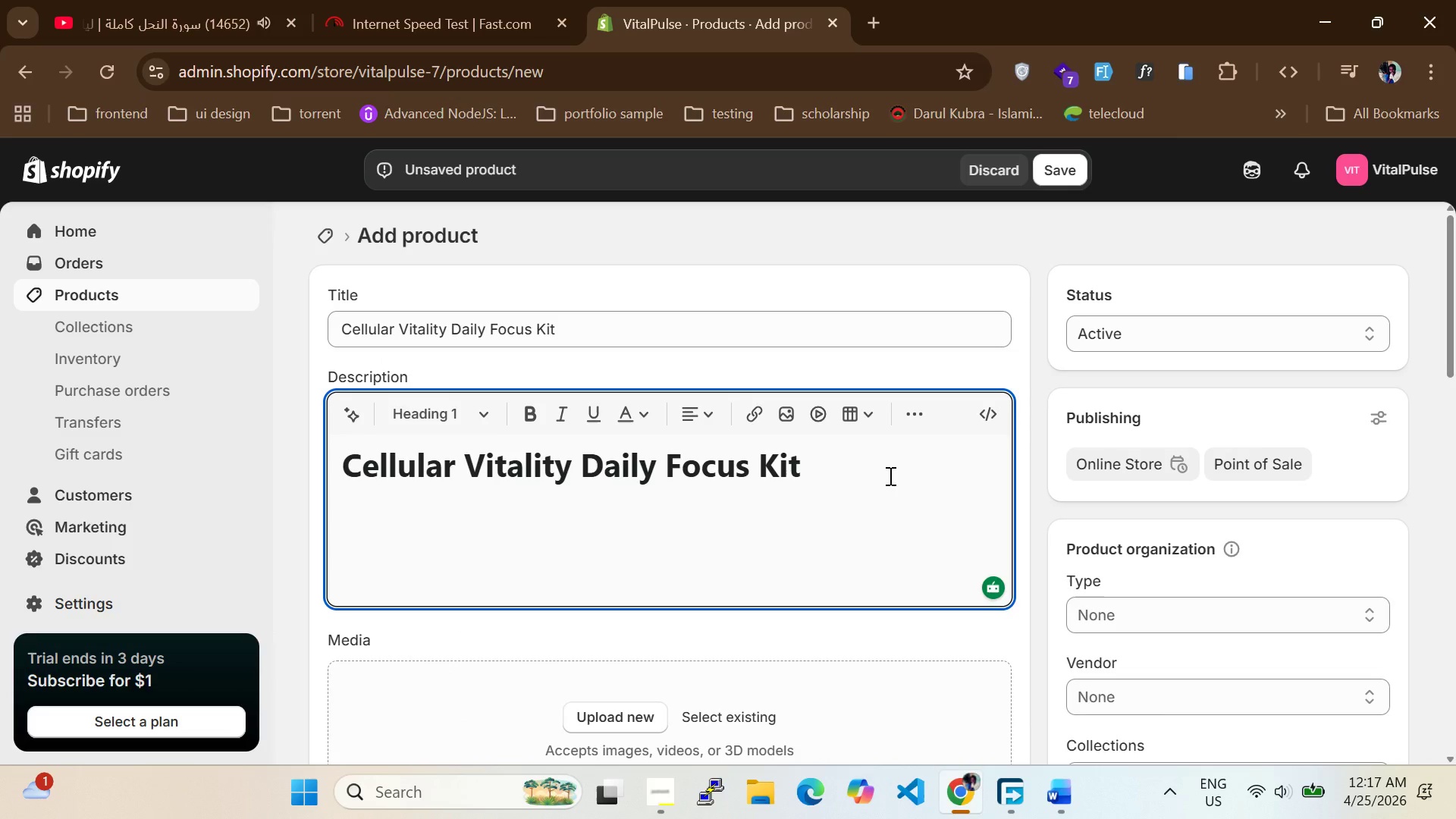 
key(Enter)
 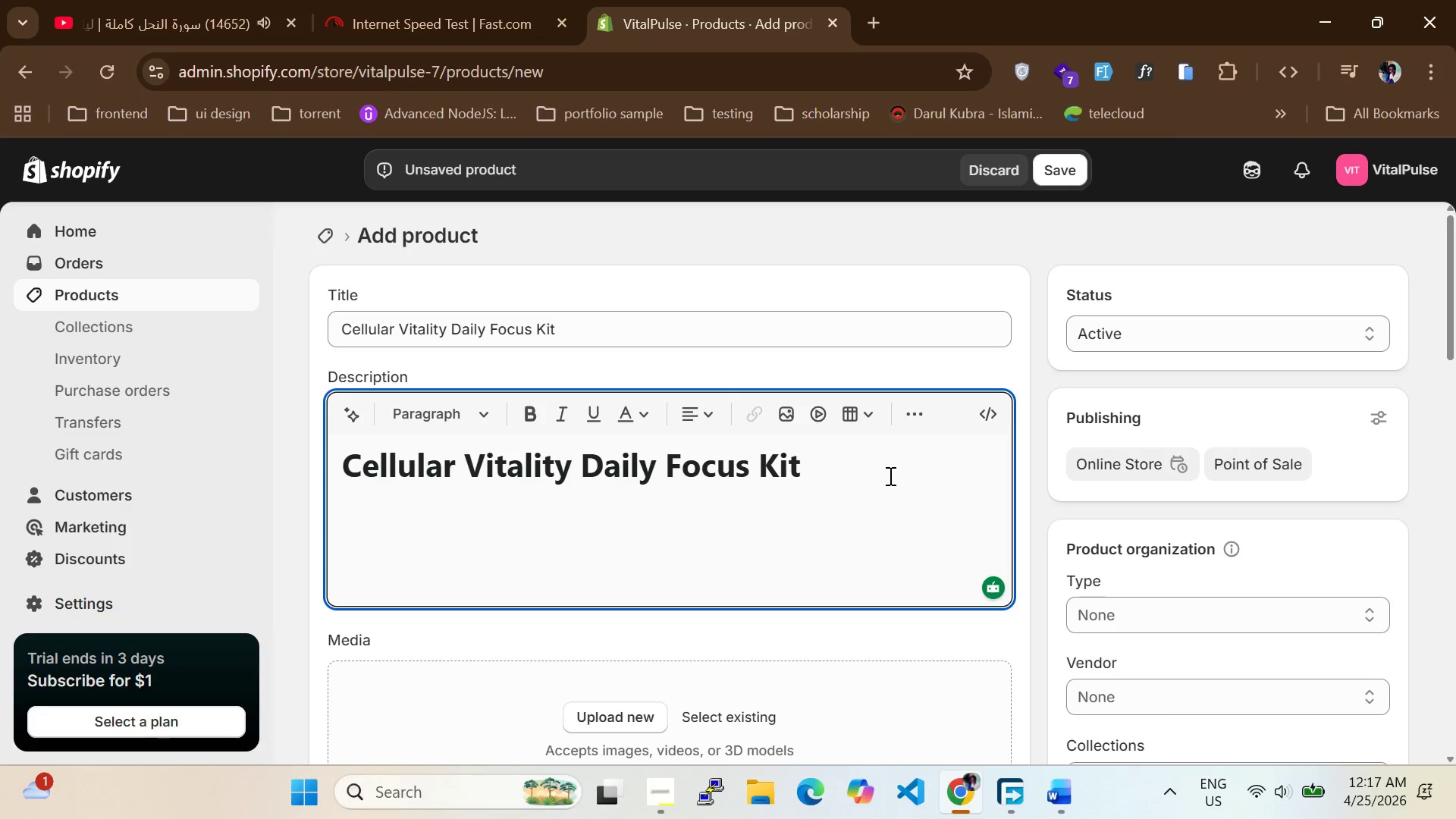 
type(tHE cELLULAR Vitality Daily Focus Kit is  designed for clients who need simple structire[VolumeDown][VolumeDown][VolumeDown][VolumeDown])
key(Backspace)
key(Backspace)
key(Backspace)
type([VolumeDown])
 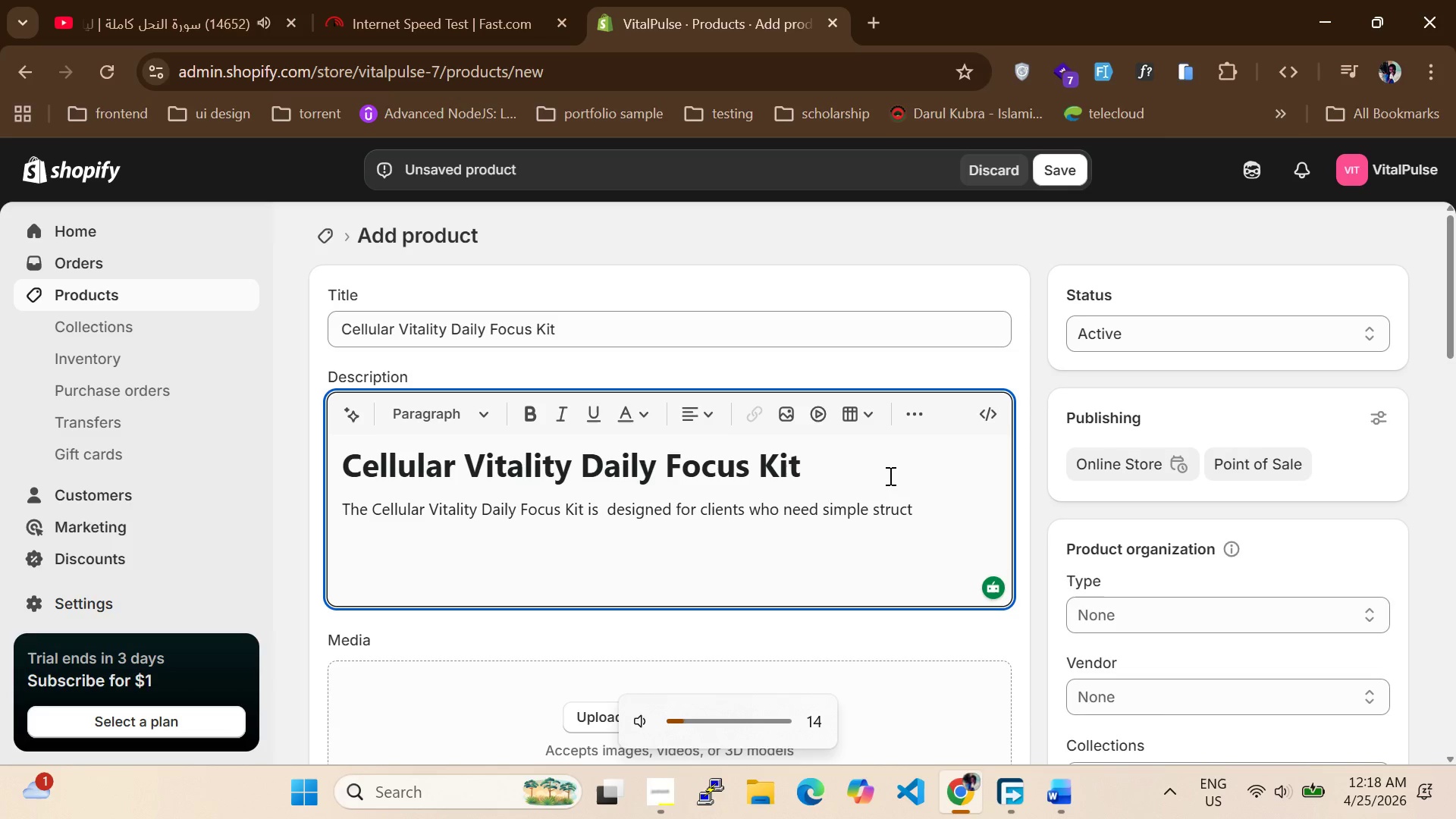 
hold_key(key=CapsLock, duration=0.31)
 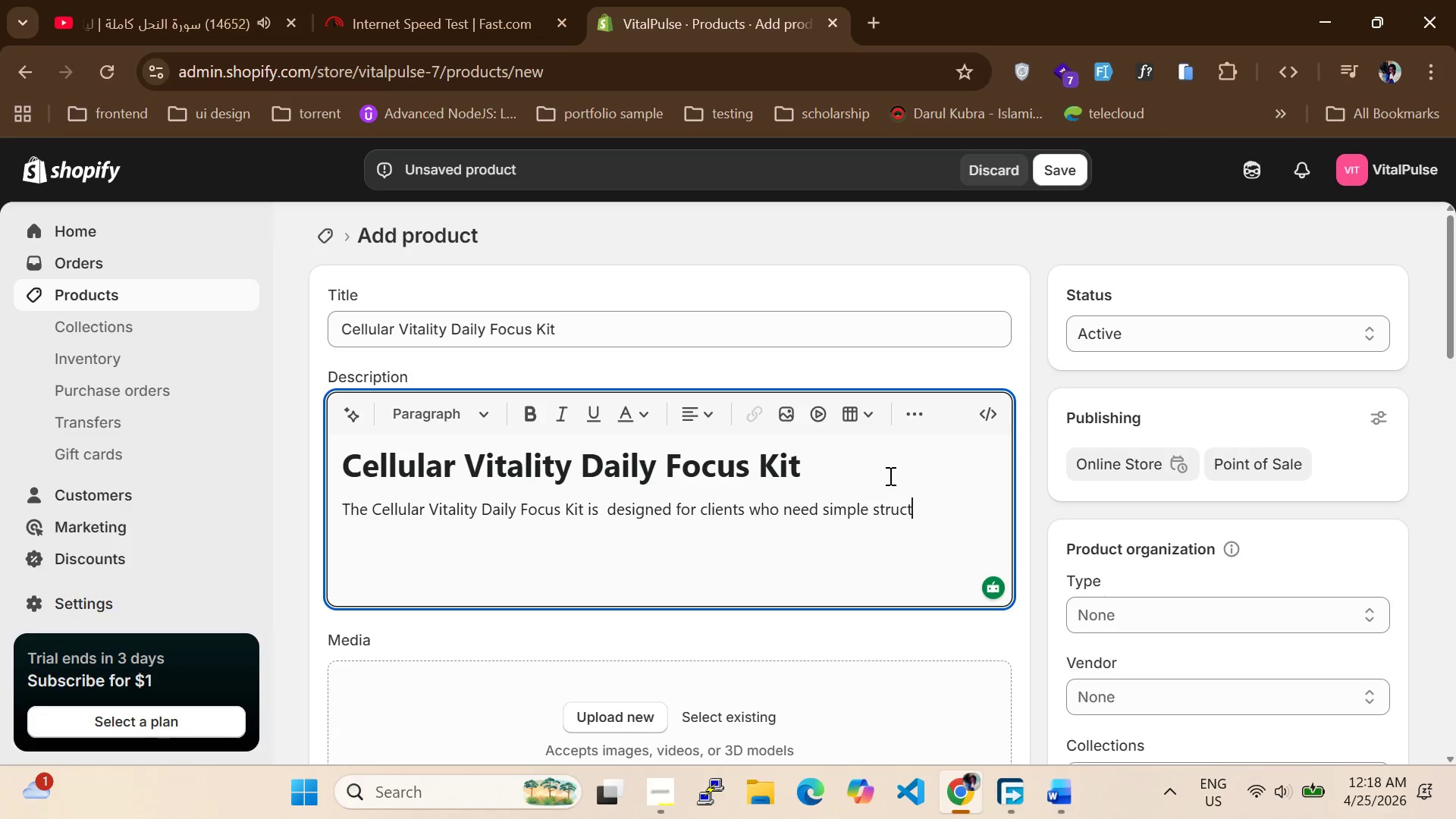 
type(URE THROUGHT)
 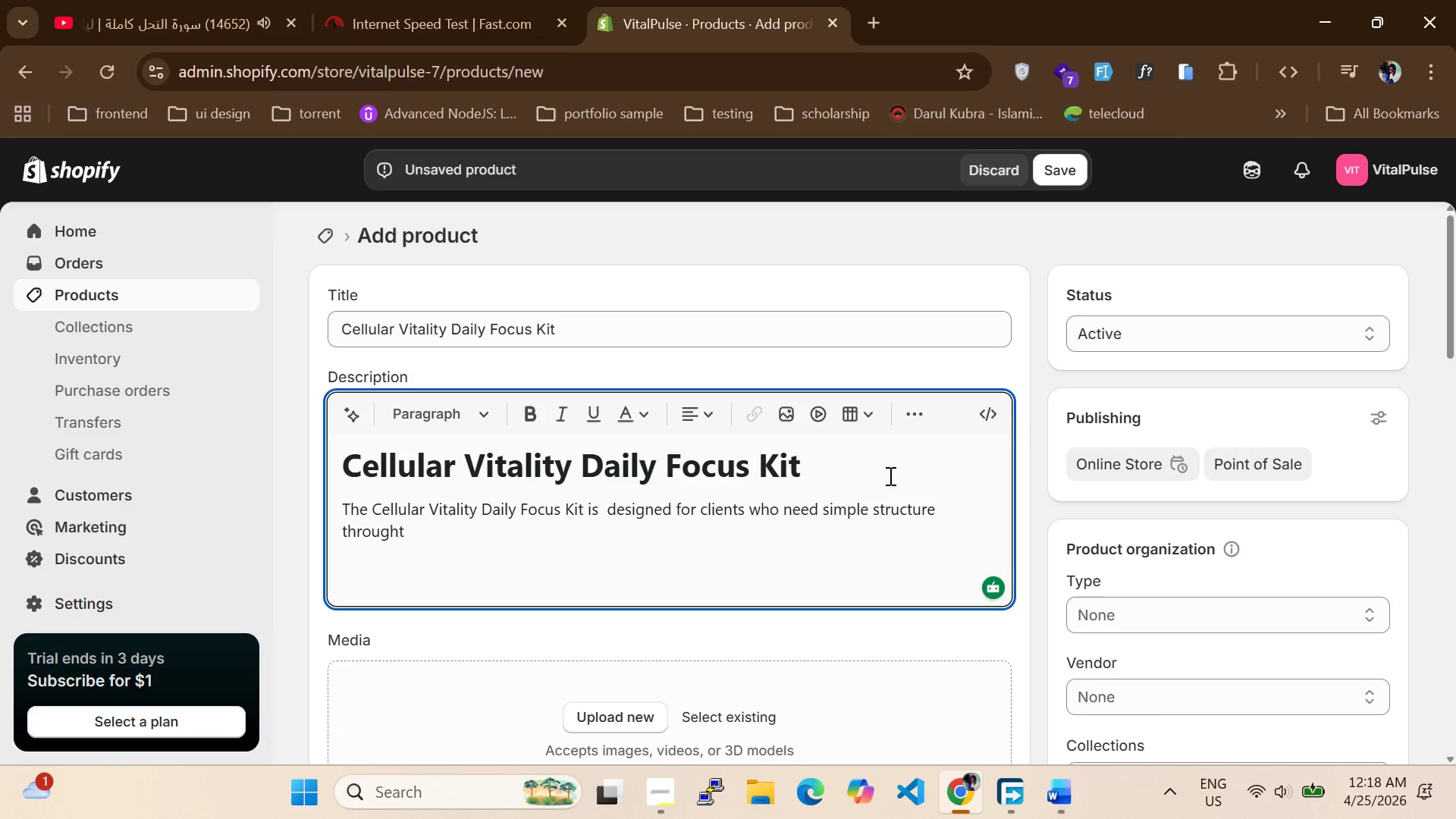 
type(OT)
key(Backspace)
type(UT THE WORKDAY.BUILT FOR TELEHEAK)
key(Backspace)
type(LTH)
 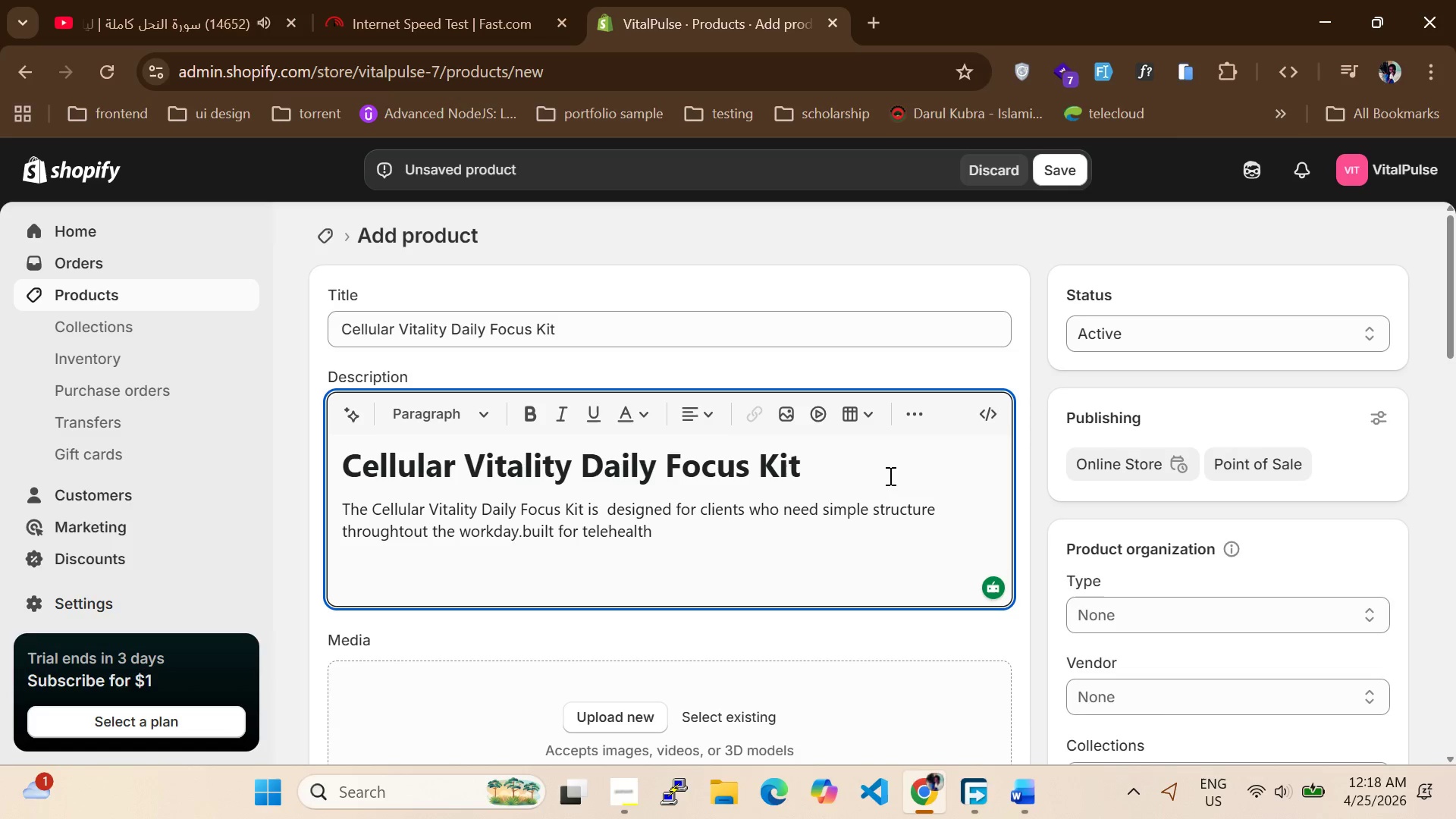 
wait(6.23)
 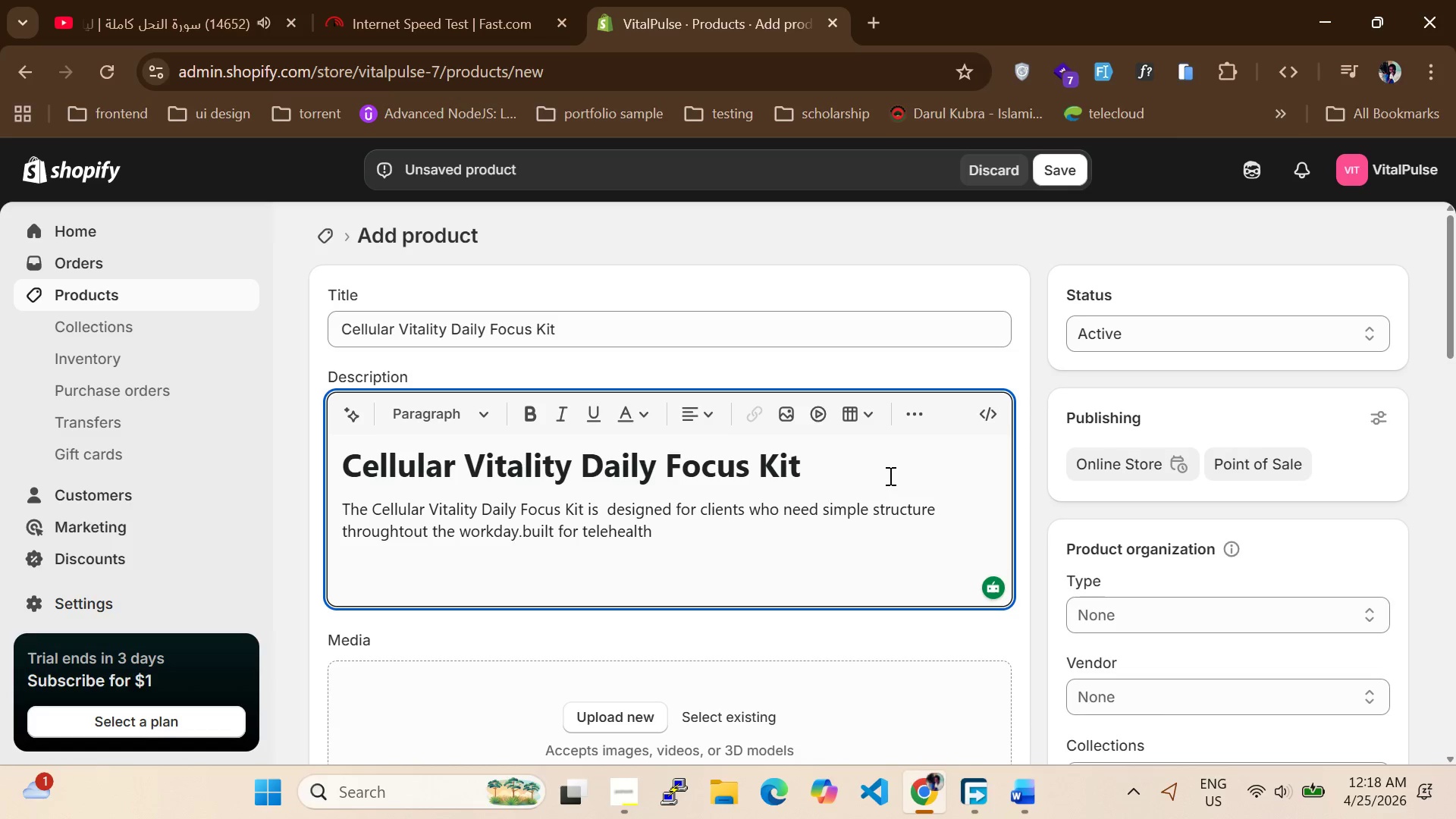 
type( NUTRITIN AND LONG)
 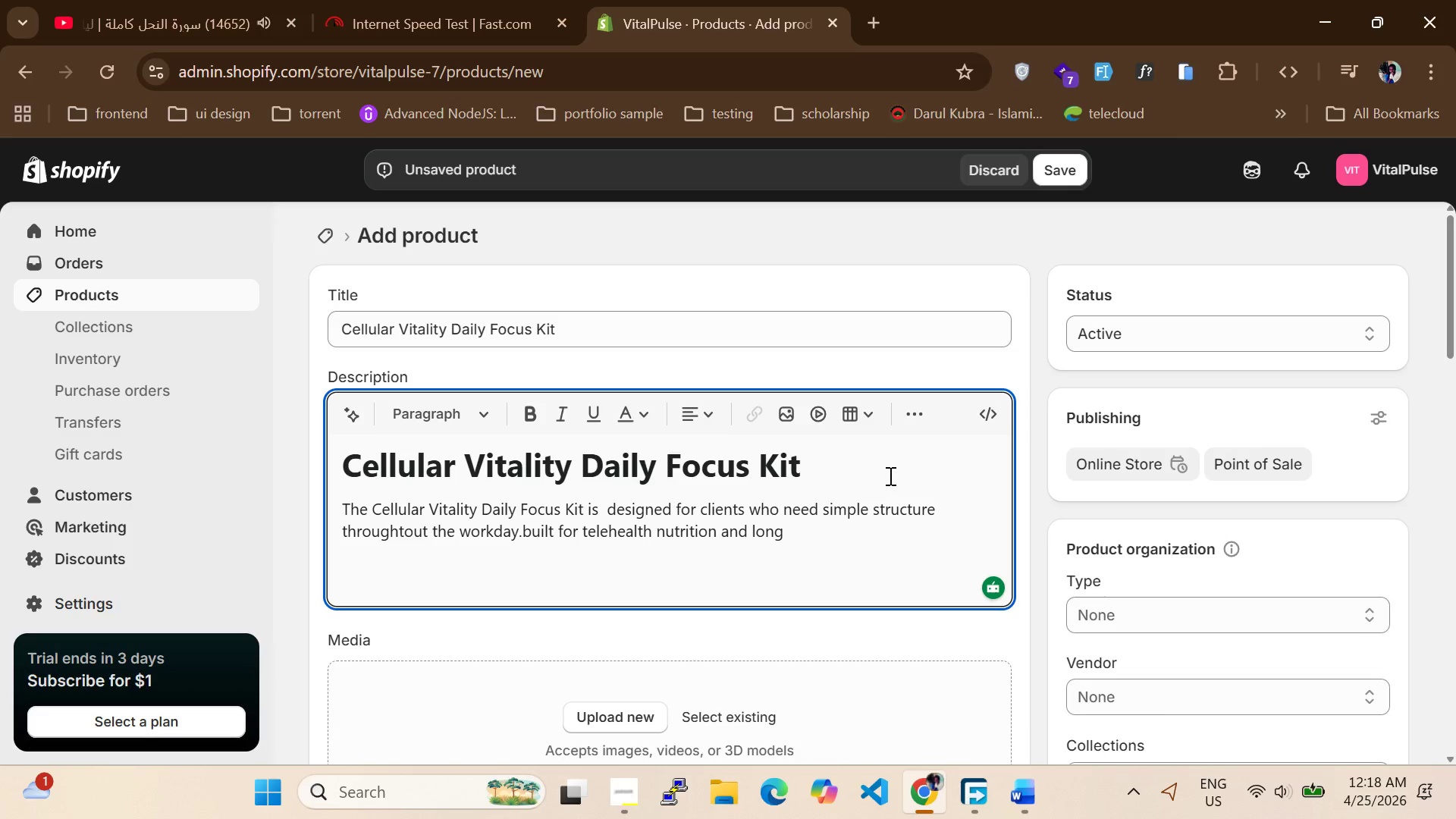 
key(Backspace)
type(EVITY)
key(Backspace)
key(Backspace)
key(Backspace)
key(Backspace)
type(GEVITY COACHING ,IT COMBINES)
 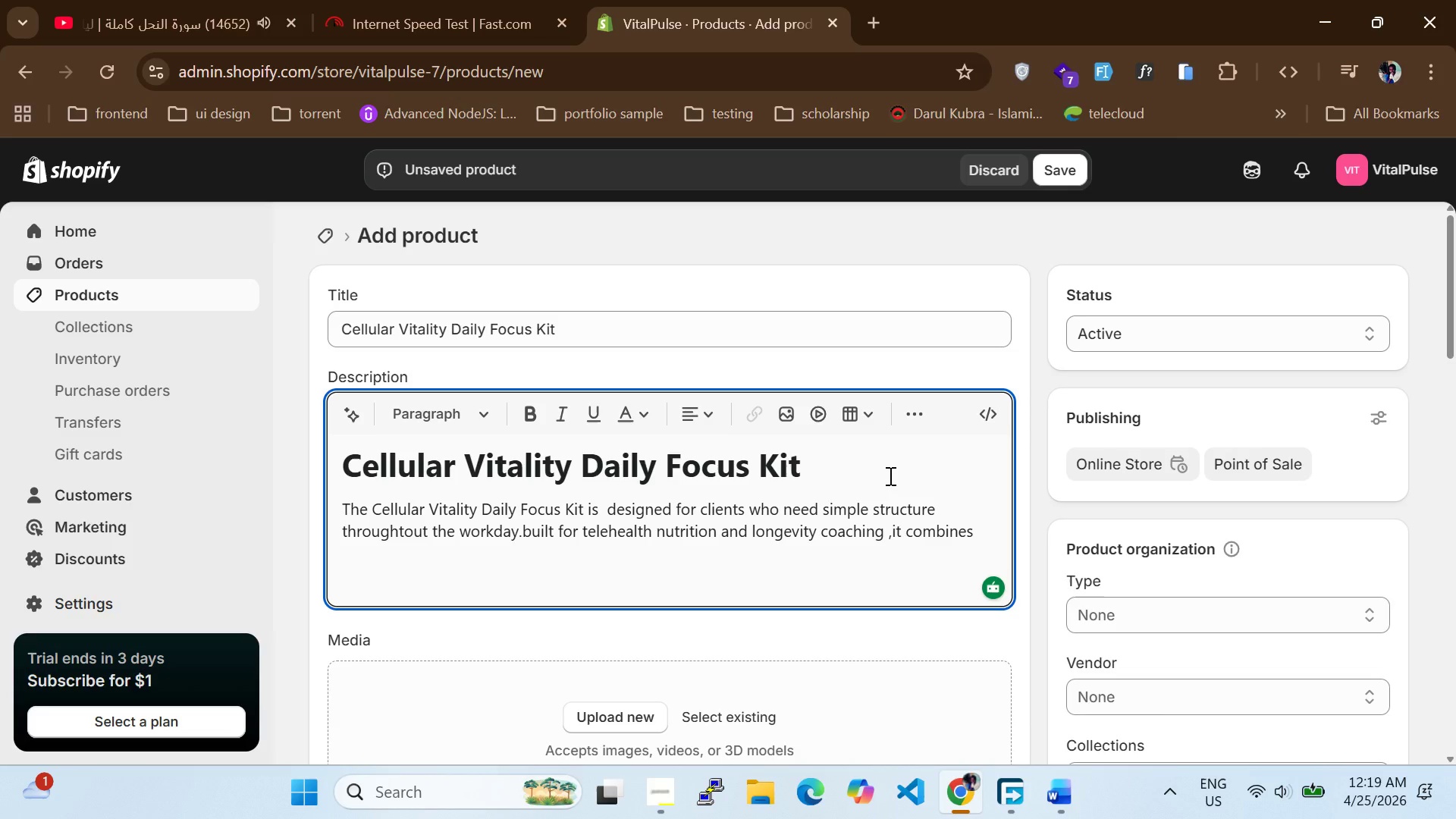 
wait(10.36)
 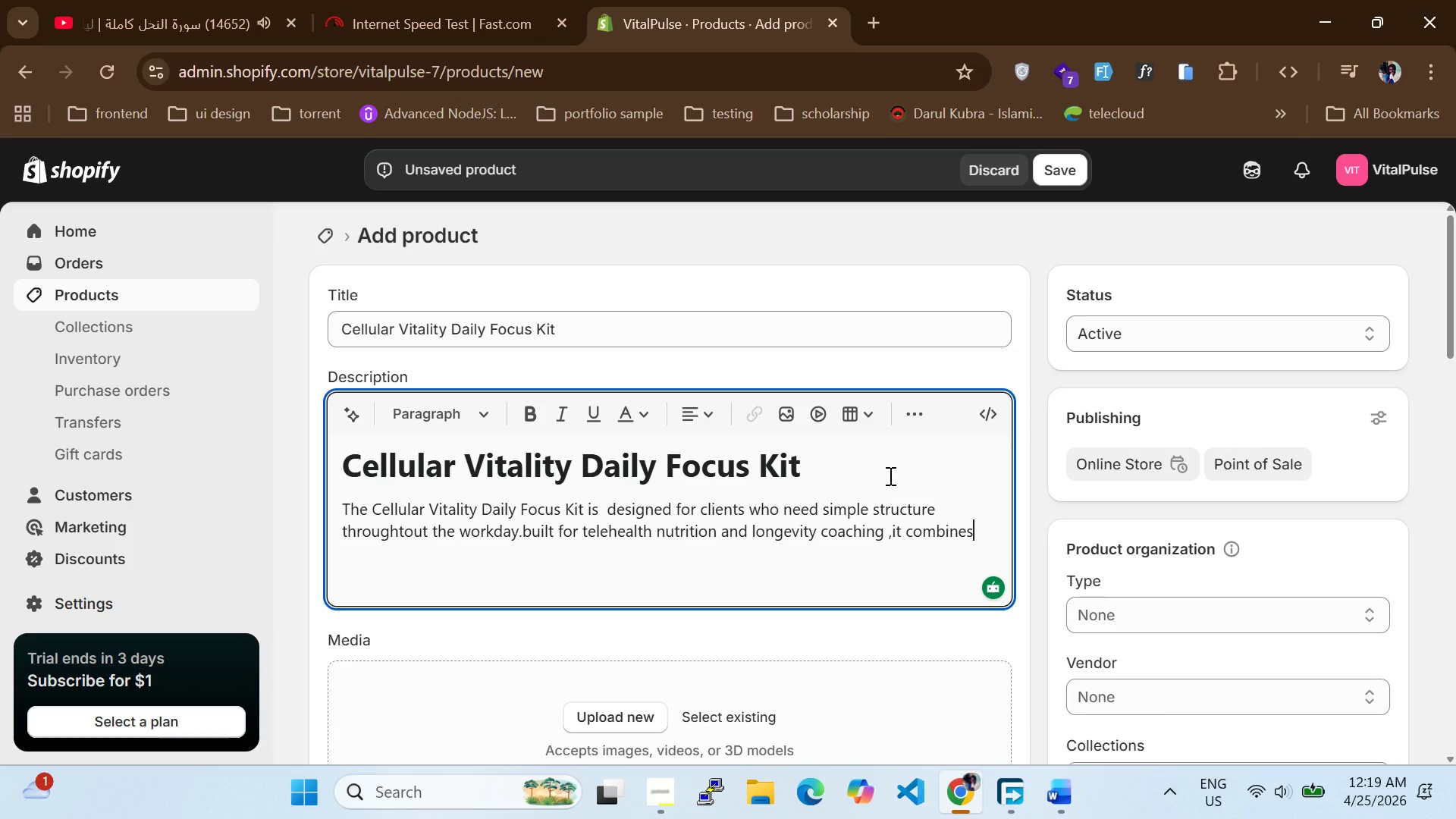 
type( DAILT)
 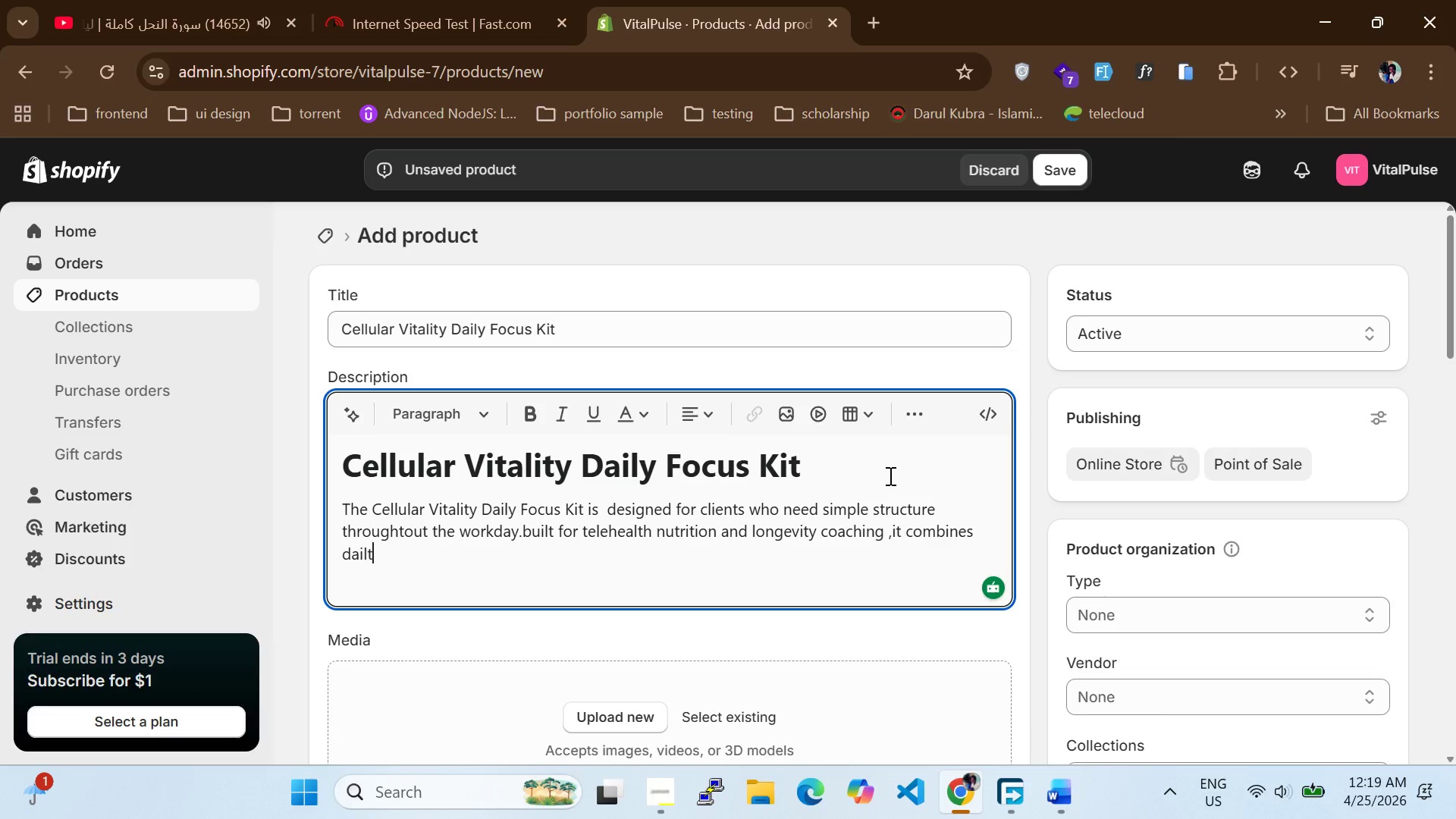 
wait(20.88)
 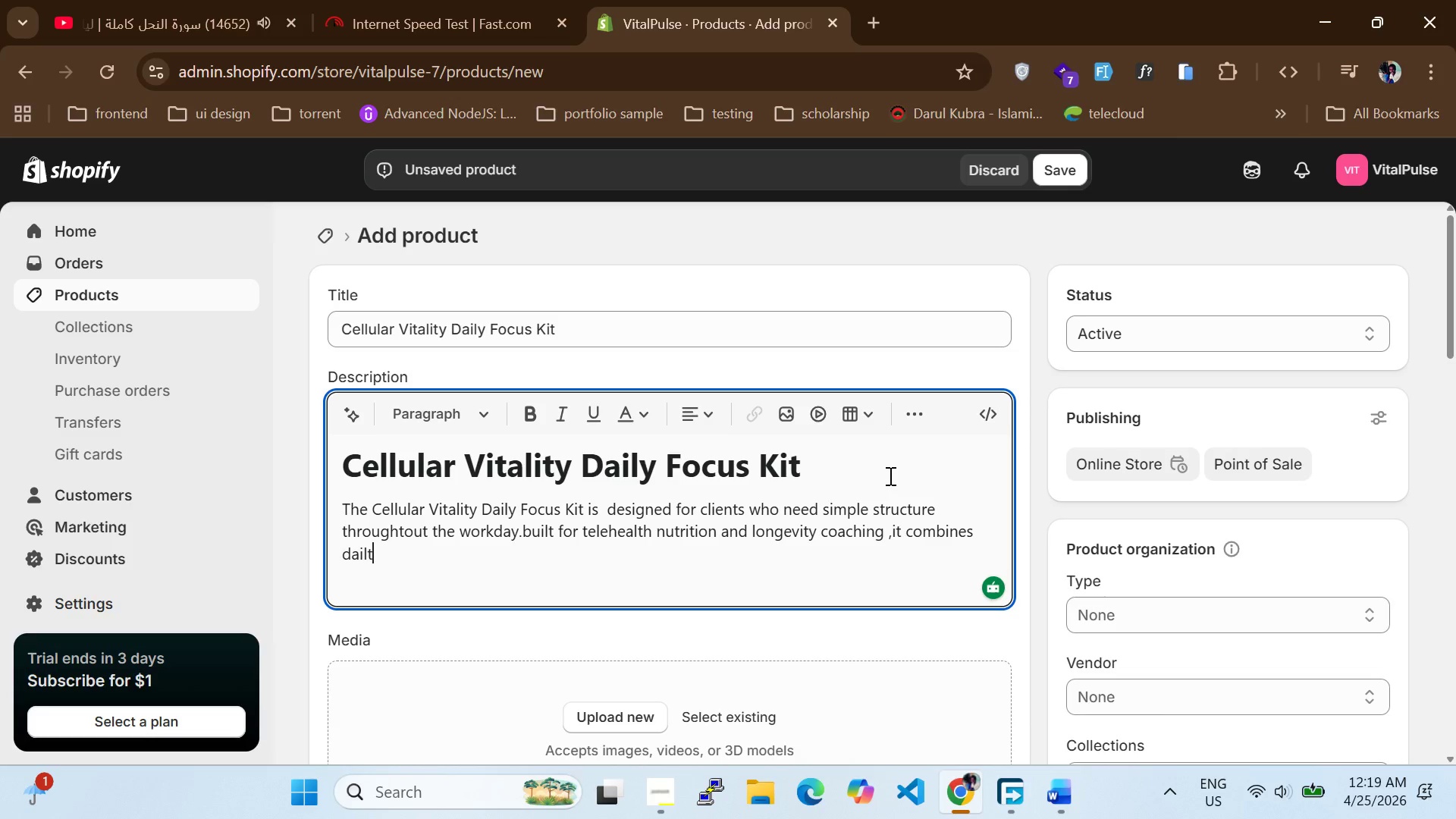 
key(Backspace)
 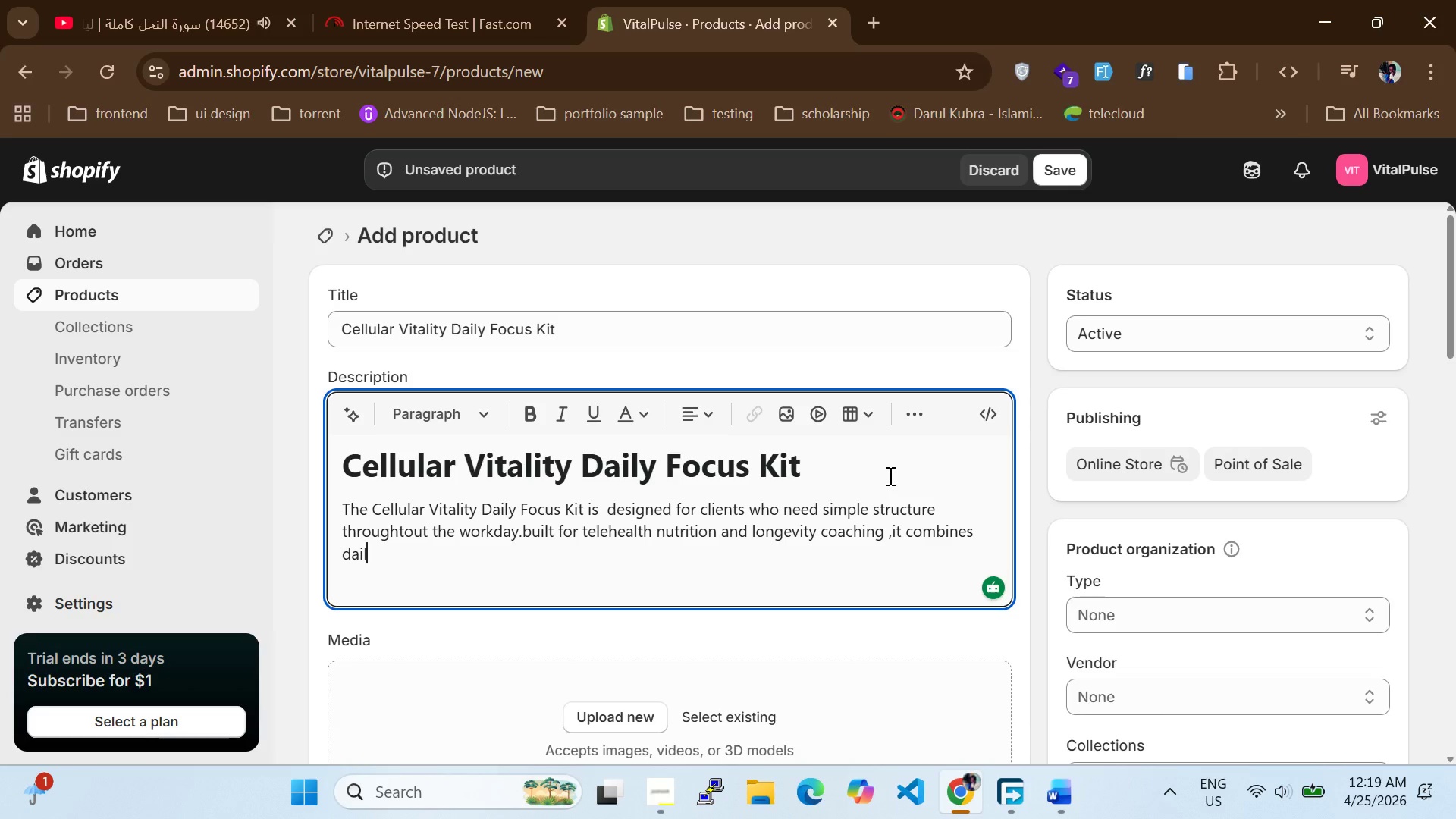 
key(Y)
 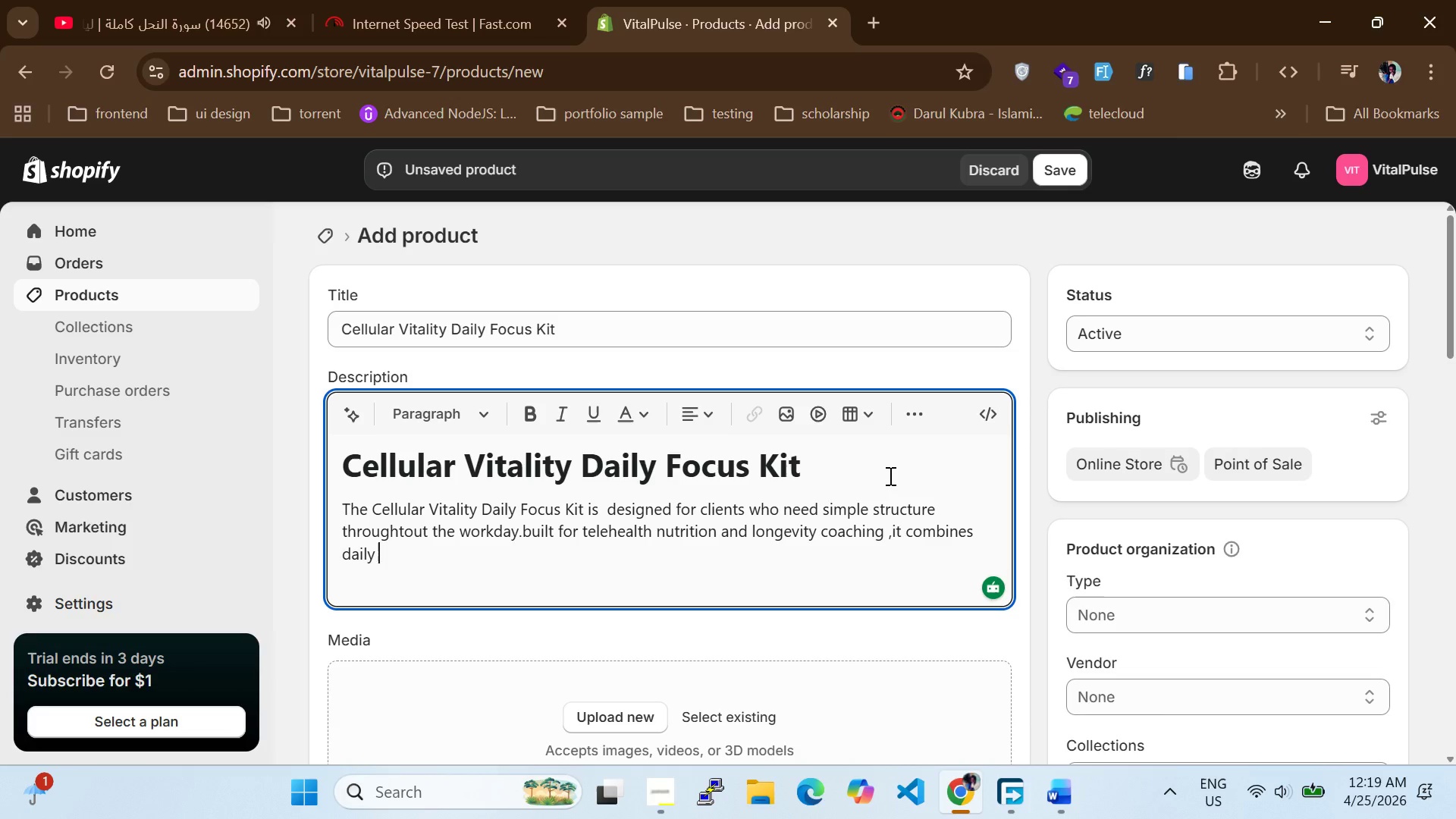 
key(Space)
 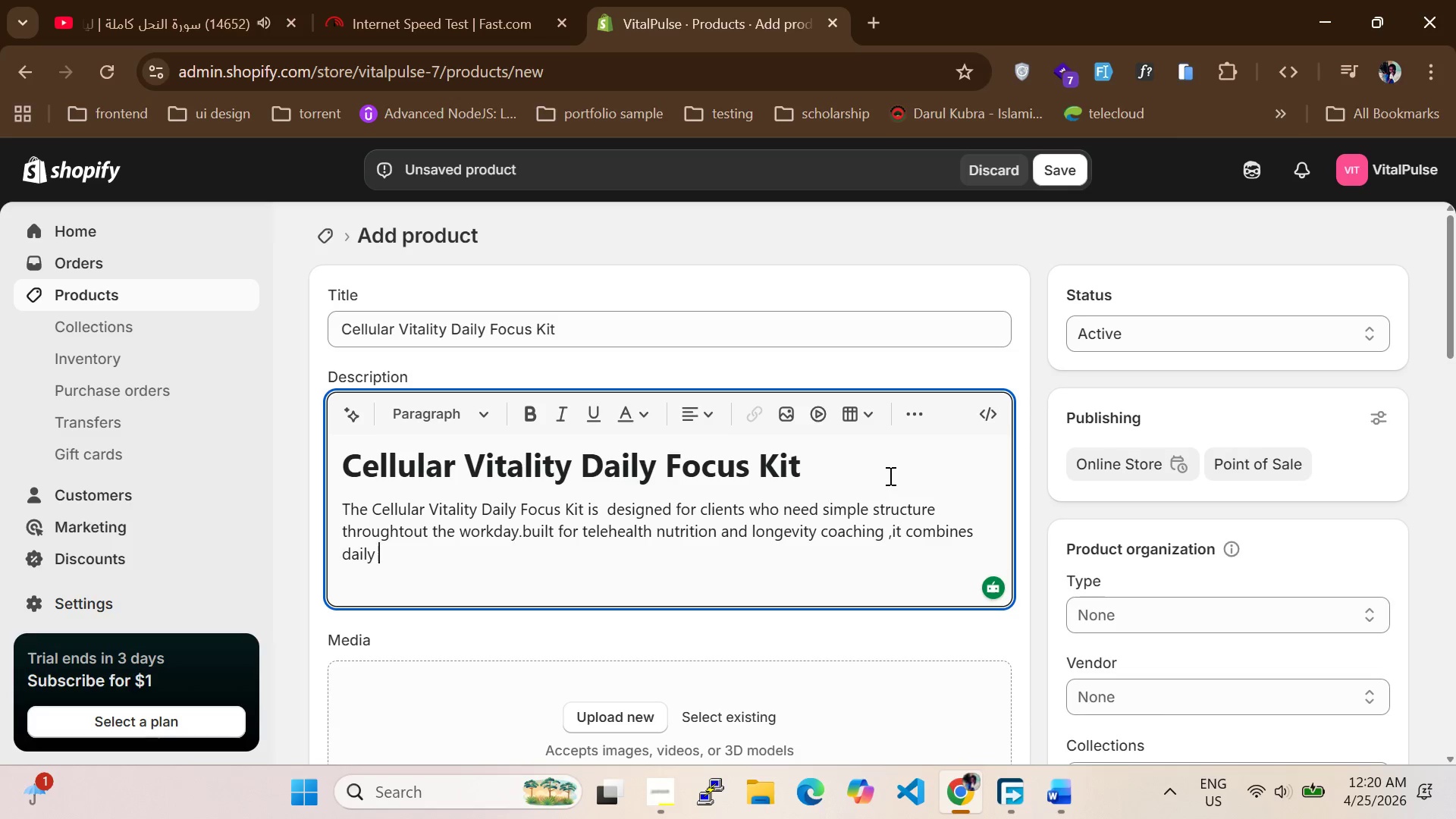 
type(SUPPLEMNT)
key(Backspace)
key(Backspace)
key(Backspace)
type(MENT SUPPORT A PLANNING JOURNAL PORTION-CONTROL CONTAINERS AND WELLNESS CHECKLISTS THAT ENCOURAGE STEADY ROUTINES FROM BREAKFAST)
 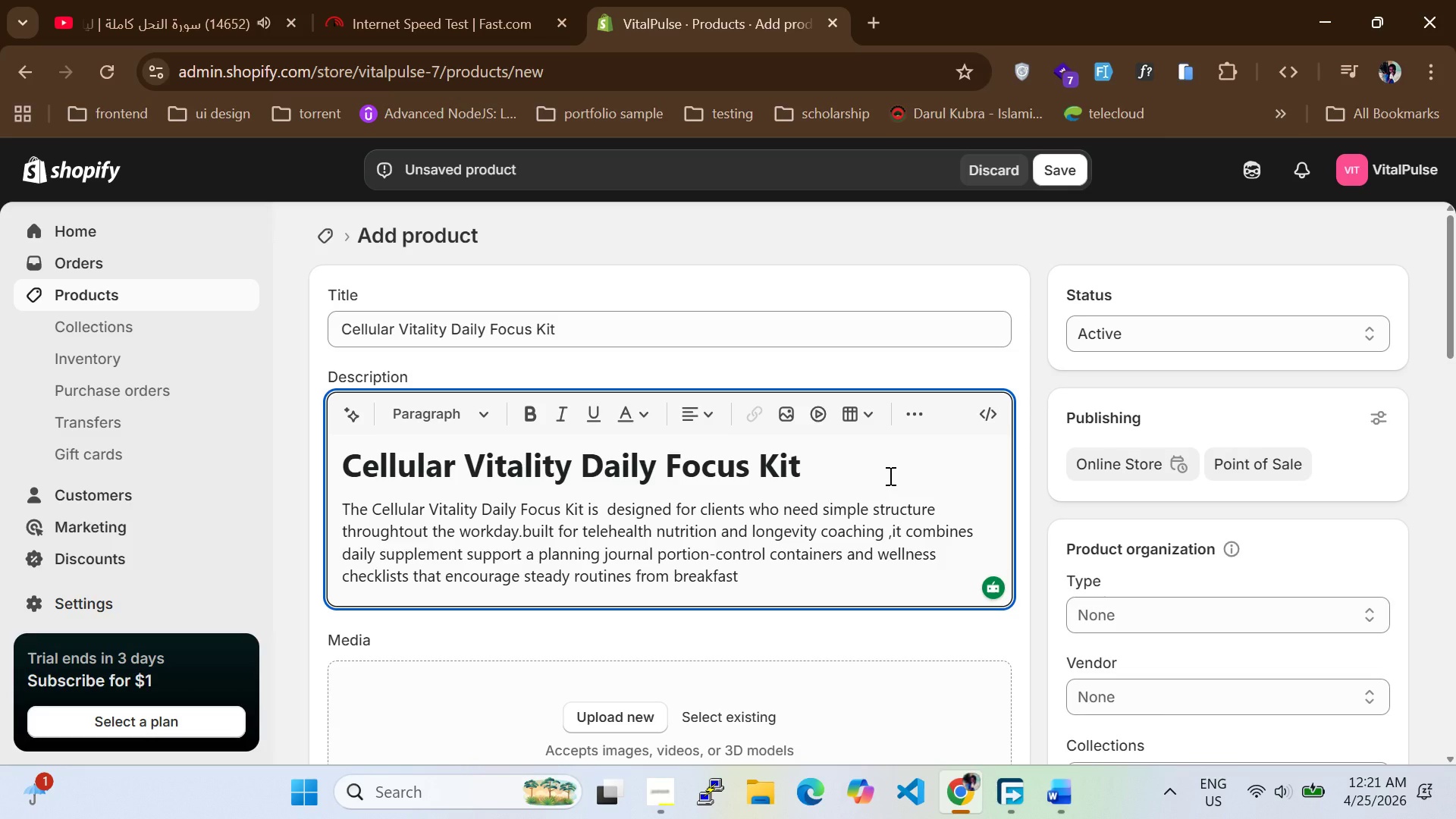 
type(N)
key(Backspace)
type( THROUGHT DINNER THE)
key(Backspace)
key(Backspace)
key(Backspace)
key(Backspace)
type(,)
key(Backspace)
type(;.)
key(Backspace)
key(Backspace)
type(. THE KIT)
 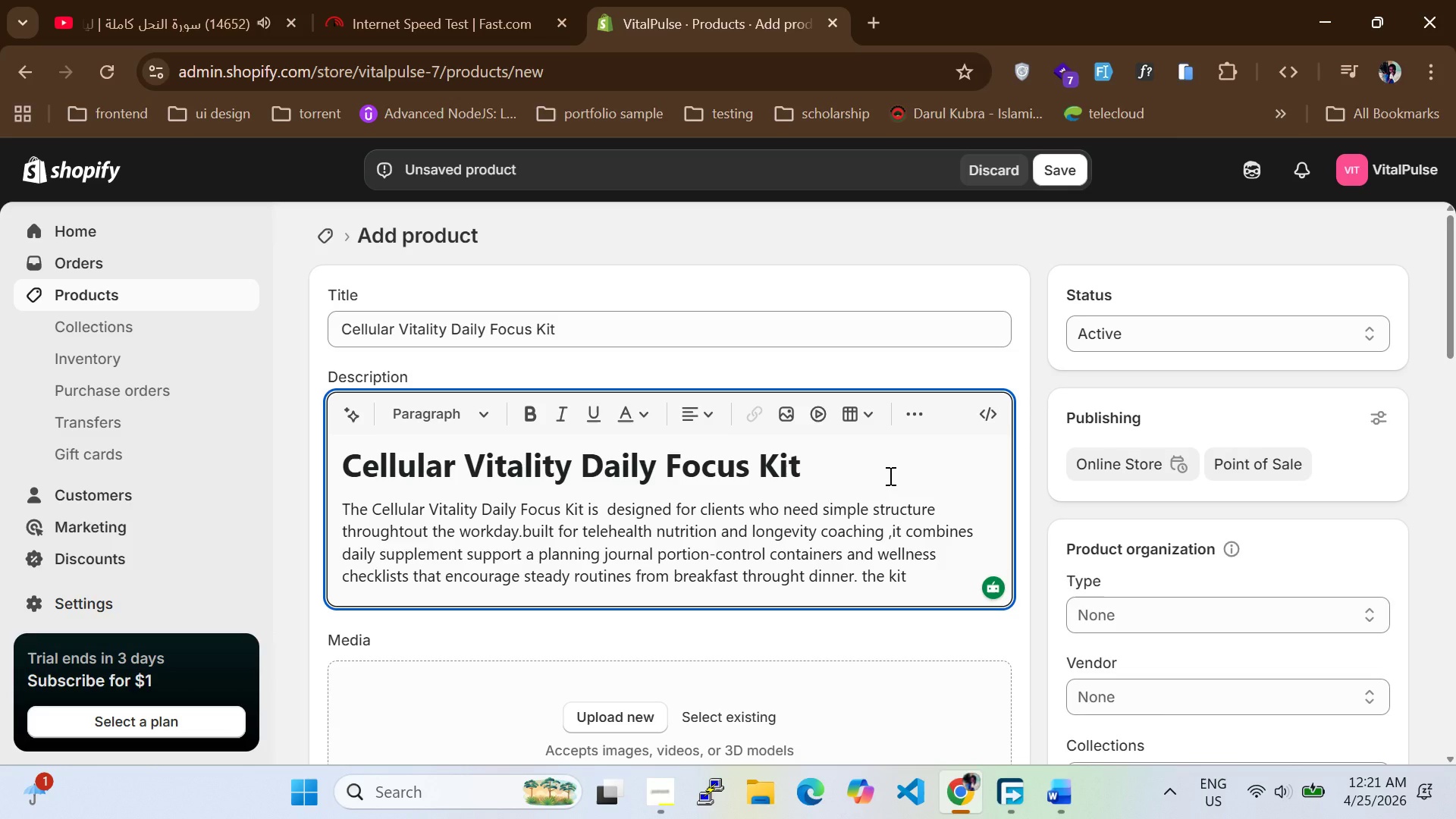 
type( HELPS CLIENTS APPLY PROFESSINAL GUIDANE IN REAL LIFE,ESPECIALLY)
 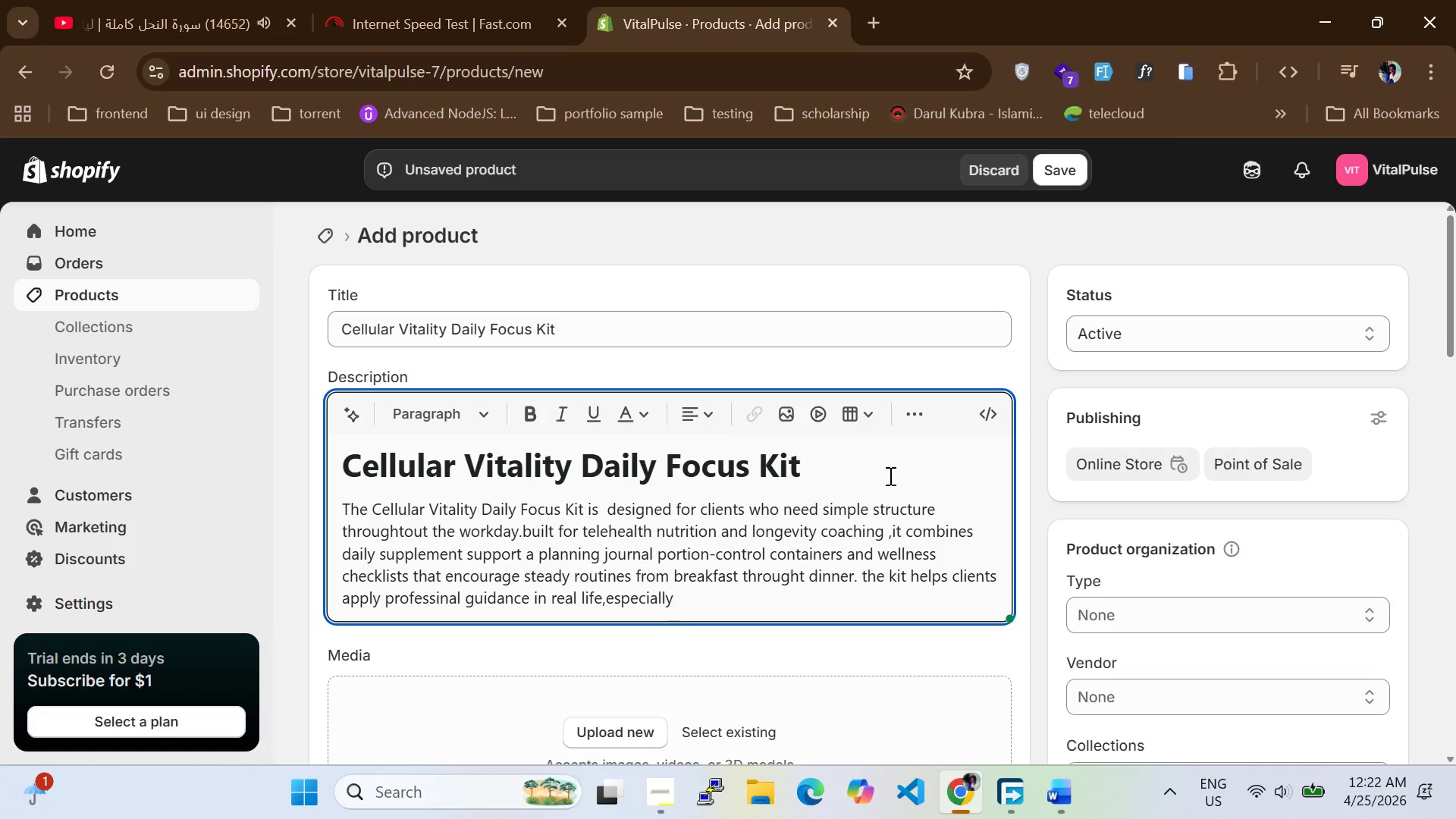 
wait(11.27)
 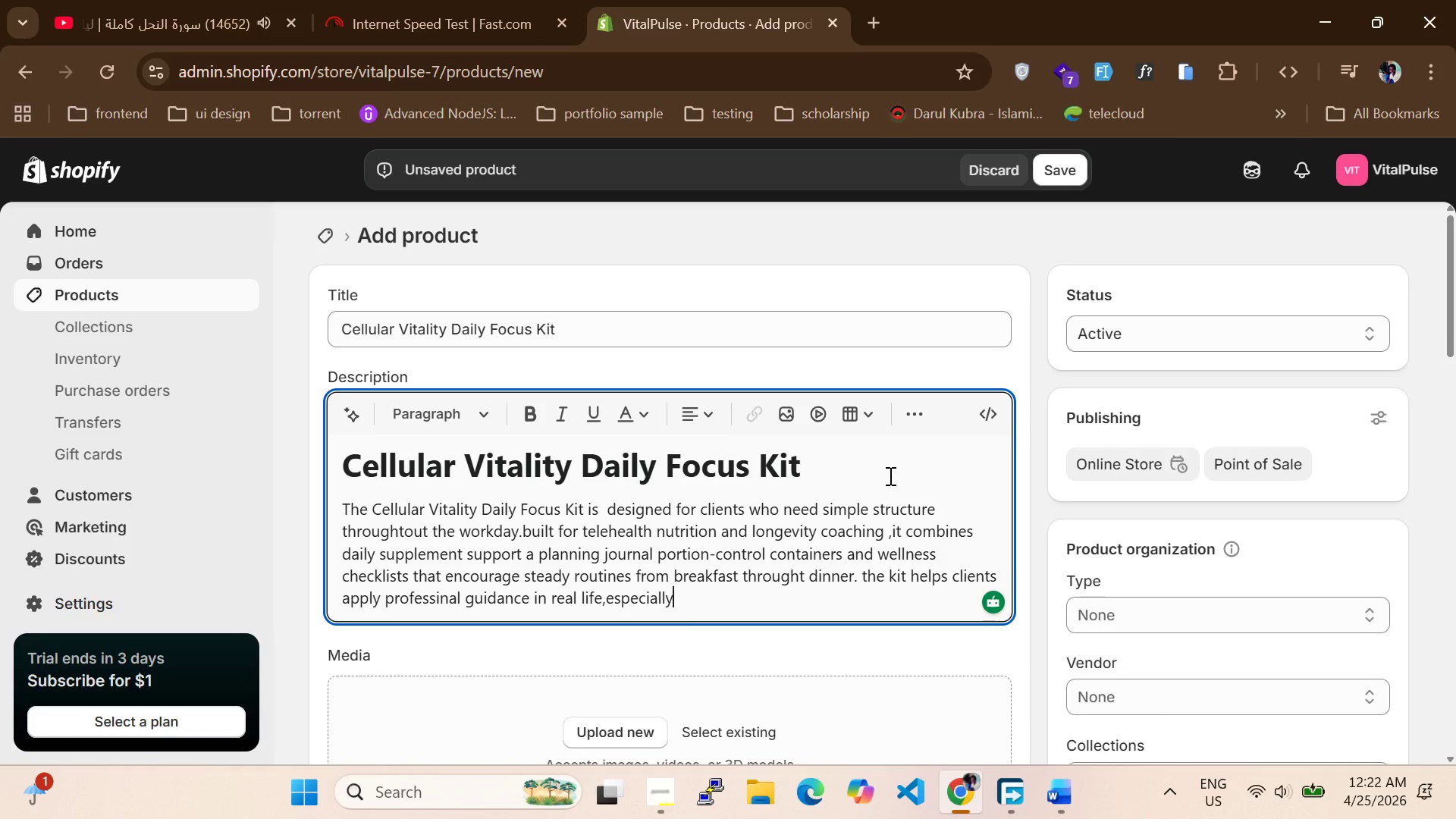 
type( WHEN MANAGE)
key(Backspace)
type(ING)
 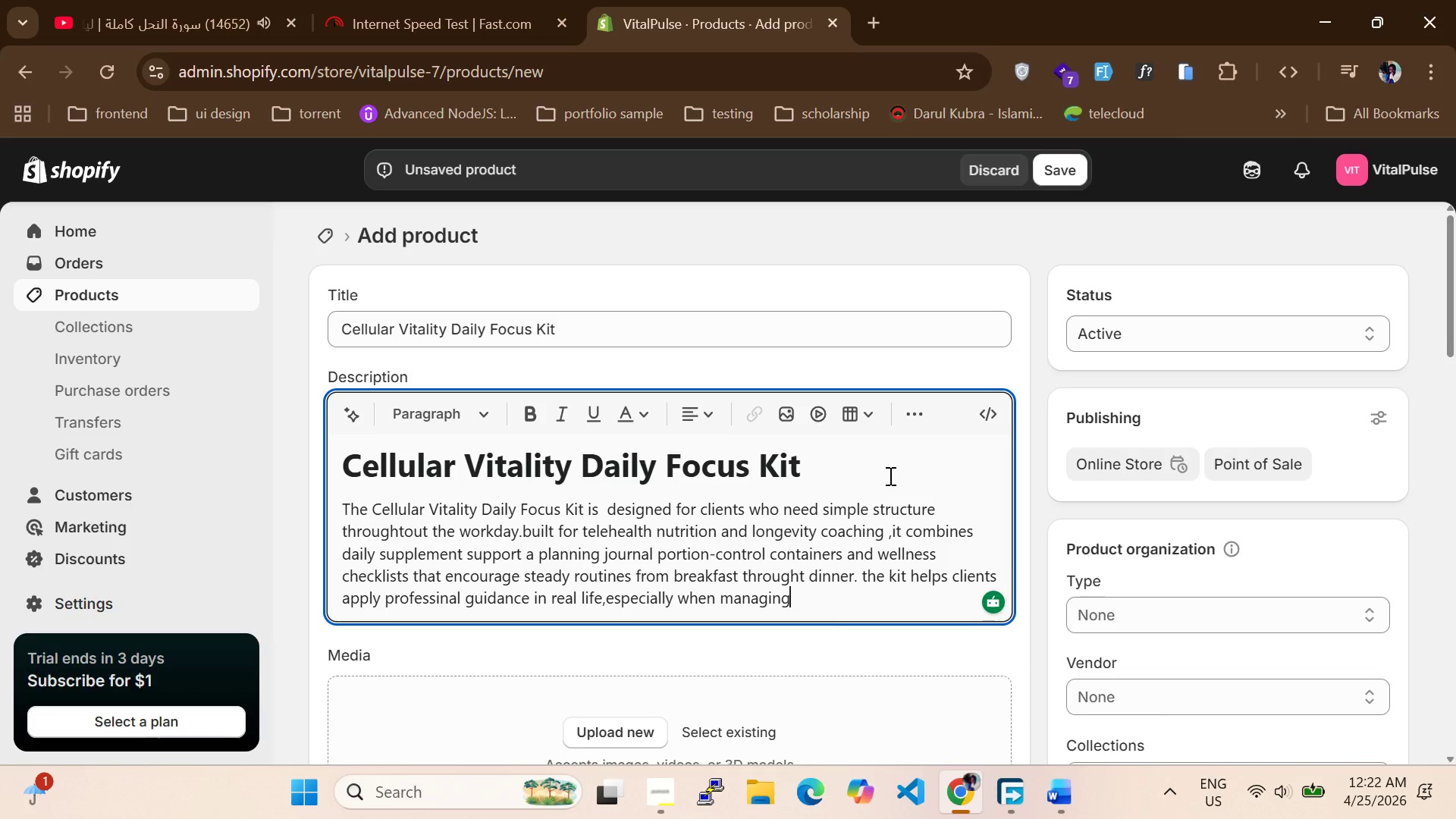 
type( BUSSY)
key(Backspace)
key(Backspace)
type(Y SCHEDULES ,REMOTE WORK OR INCONSISTENT MEAL)
 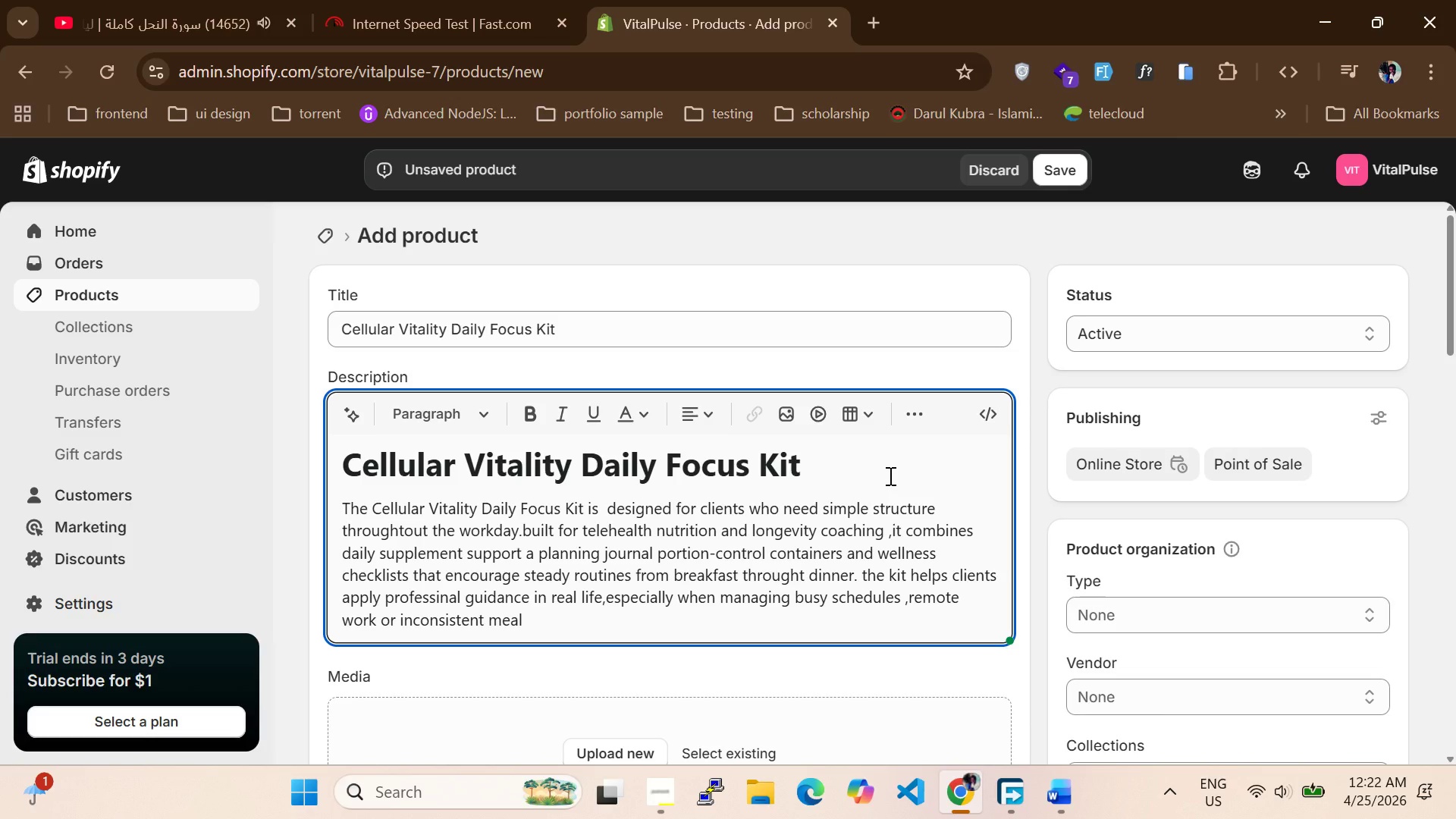 
wait(9.92)
 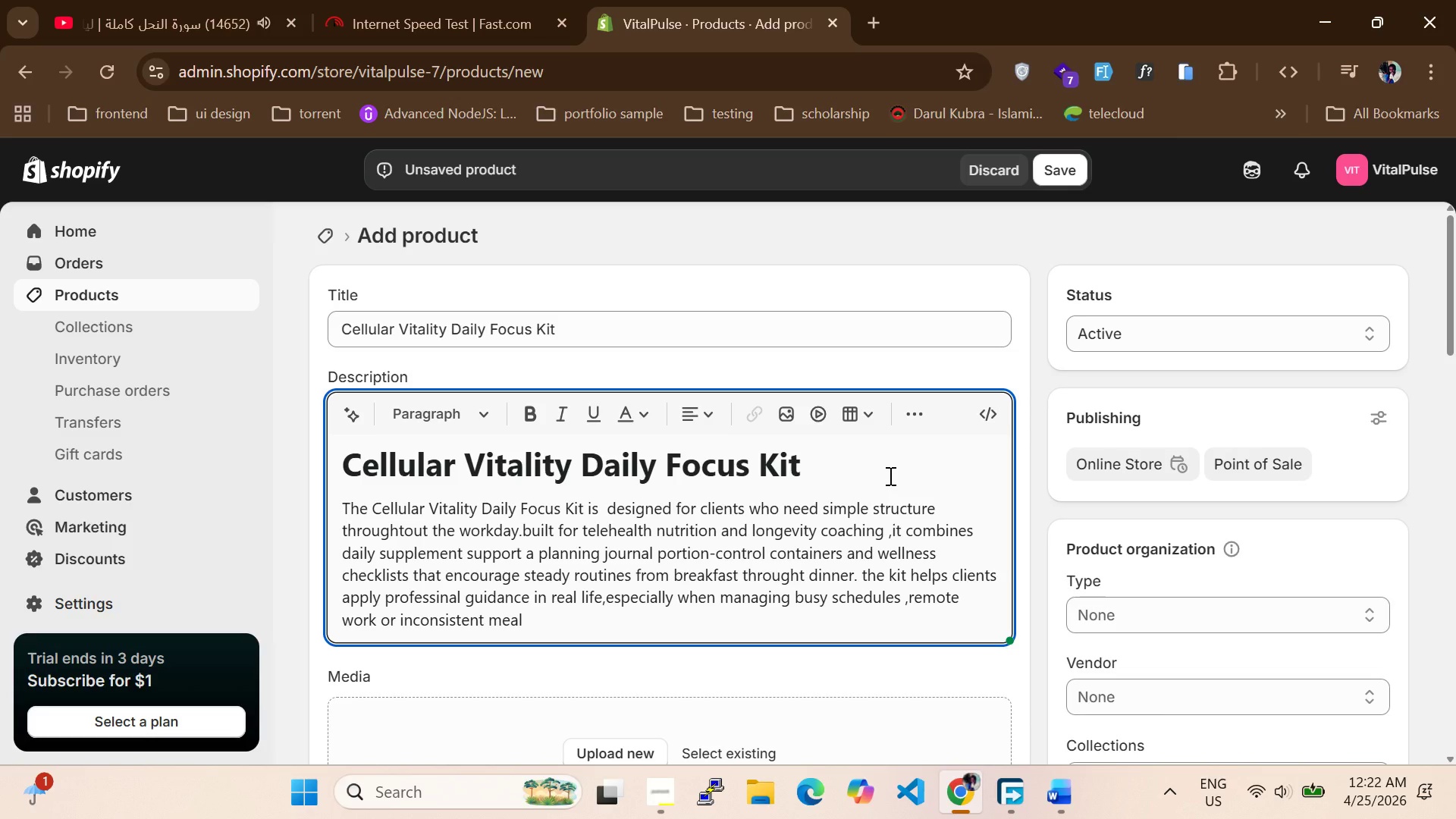 
type( TIMING.THE JOURNAL ALLOE)
key(Backspace)
type(WS USERS TO INCONSISTENT MEAL TIME)
key(Backspace)
type(ING.TH )
key(Backspace)
type(E JOURNAL ALLOWS)
 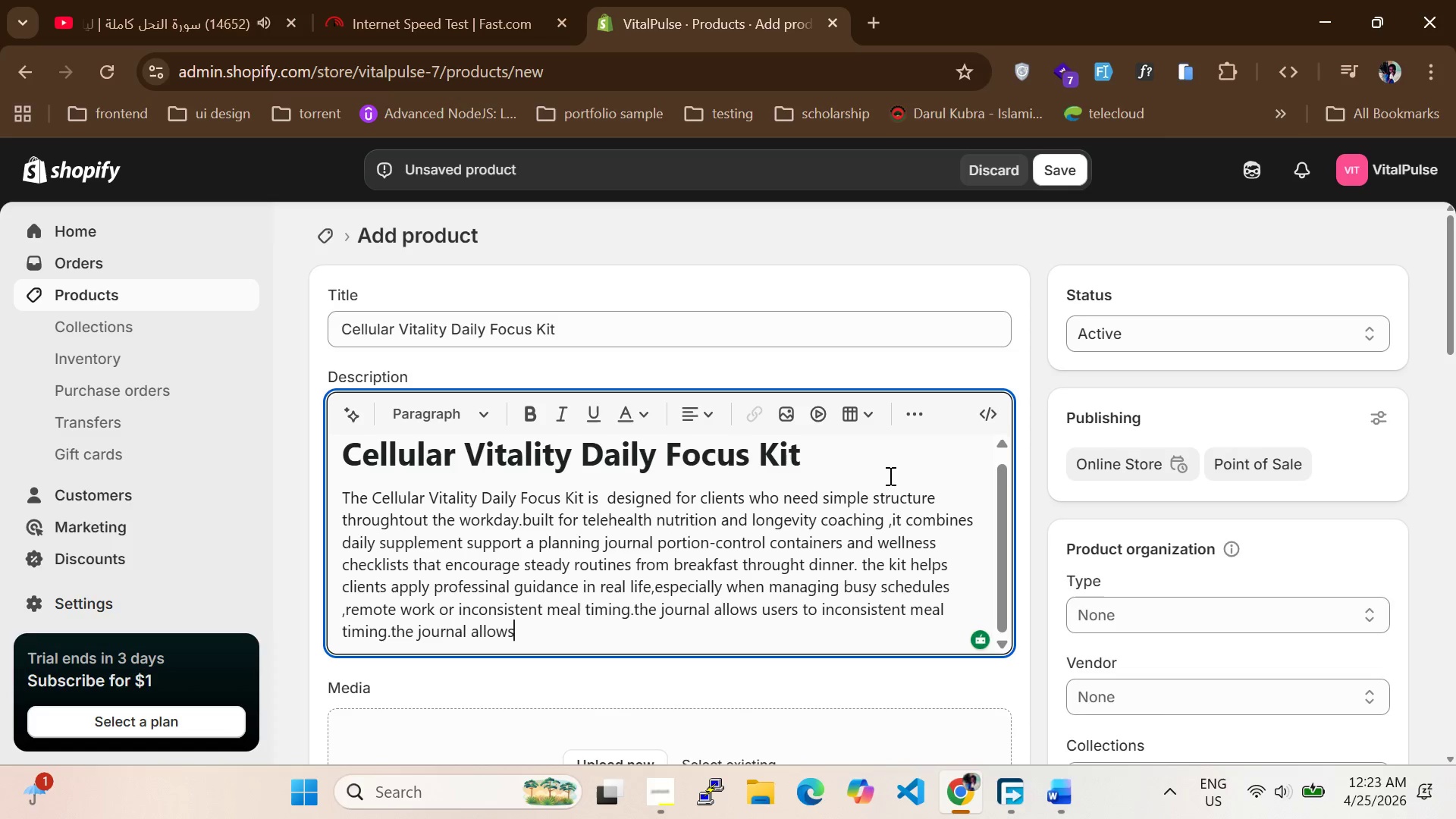 
wait(5.97)
 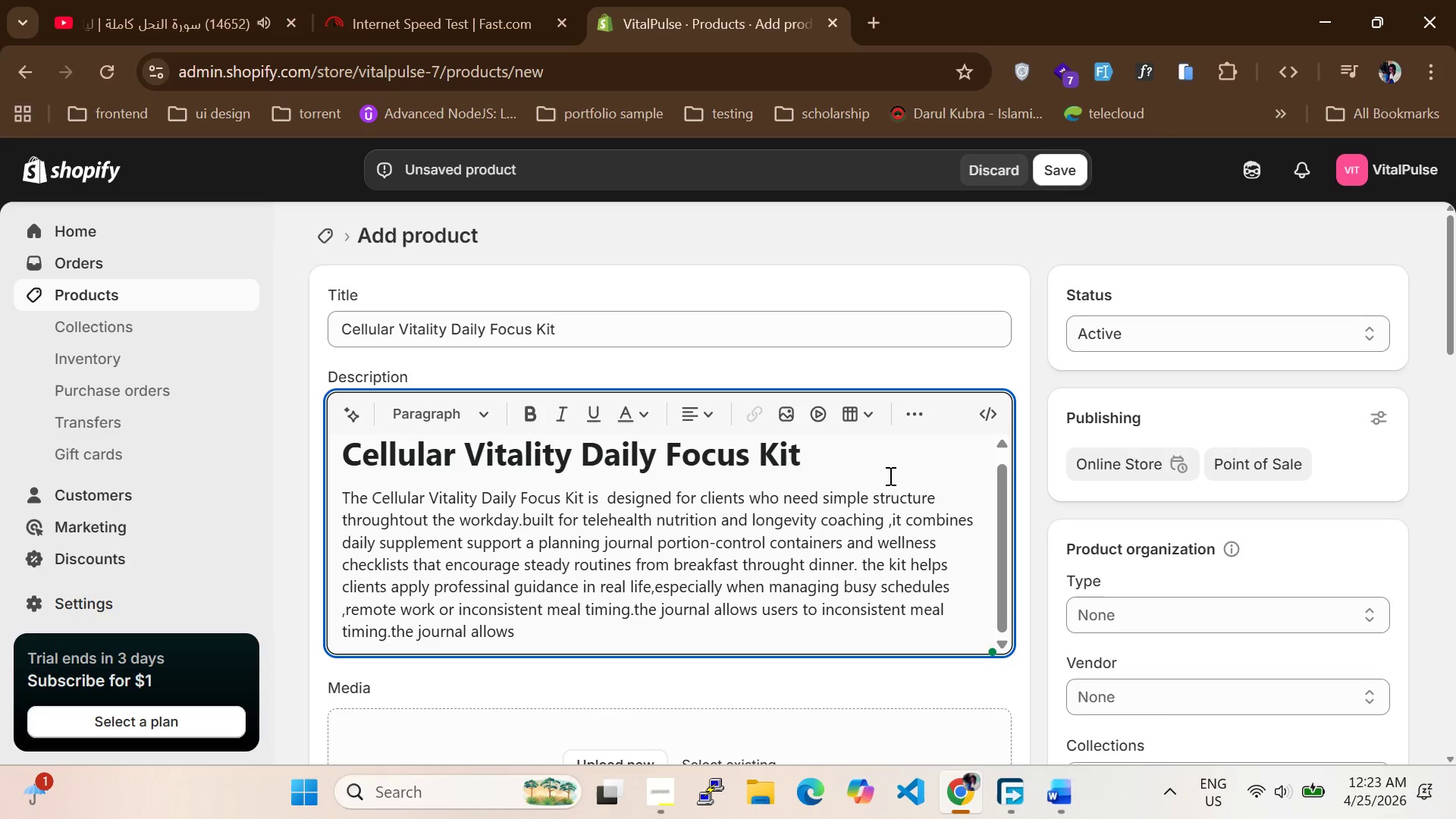 
type( USERS O)
key(Backspace)
type(TO RECORD)
 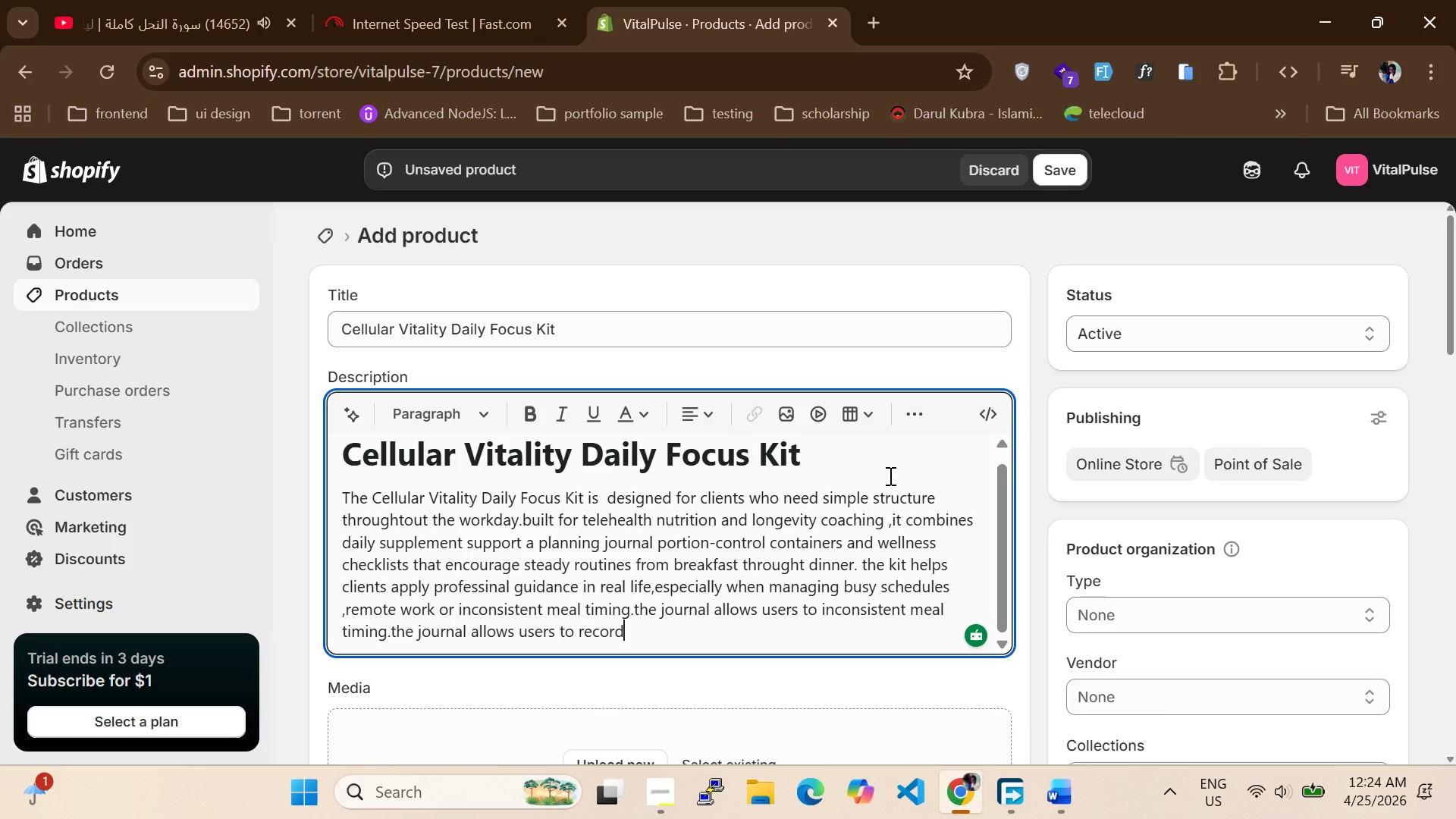 
wait(31.64)
 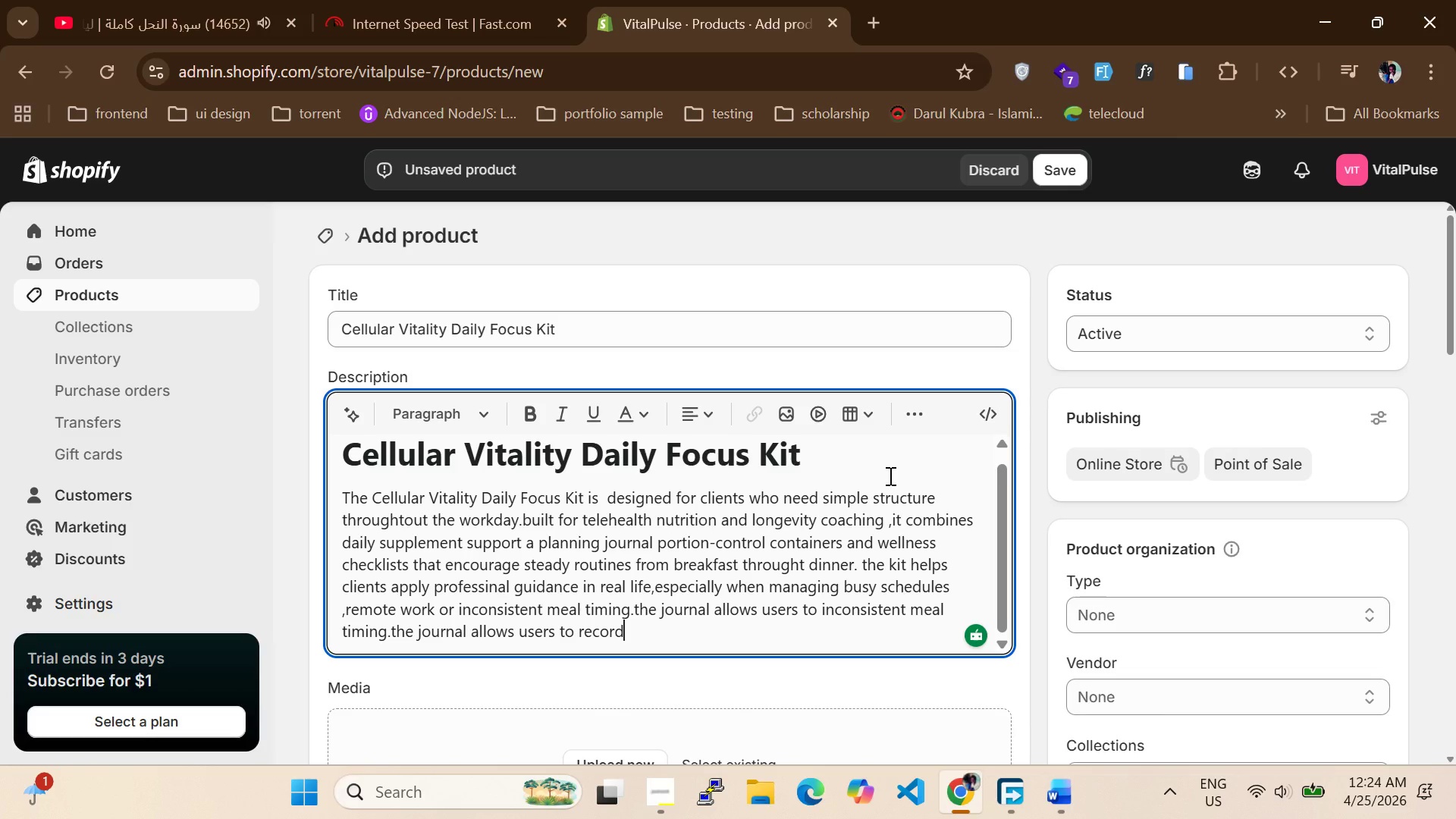 
type( MEALS HYDRATION FOCUS LEVEL AND QUESTINS FOR)
 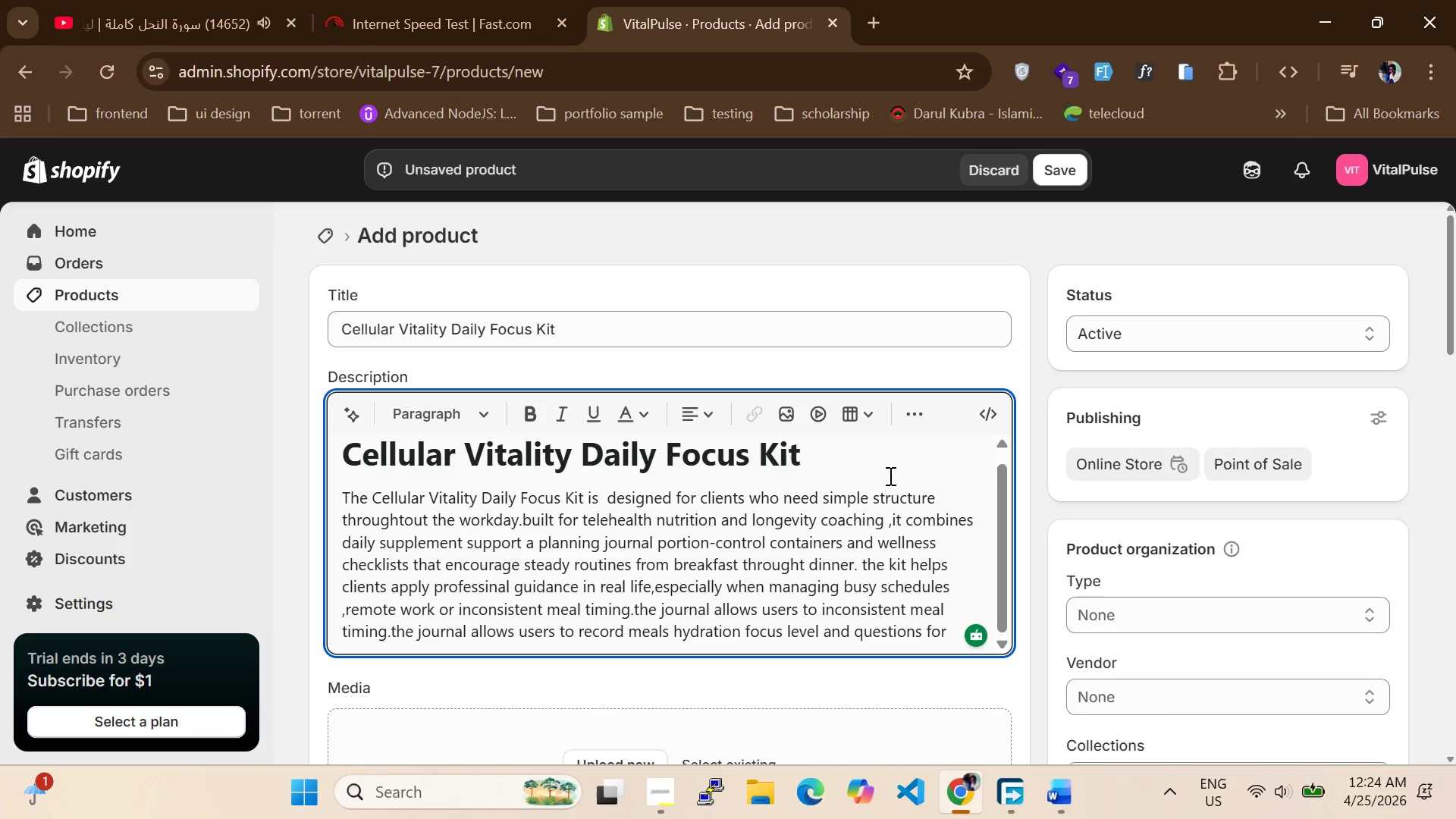 
left_click([638, 795])